 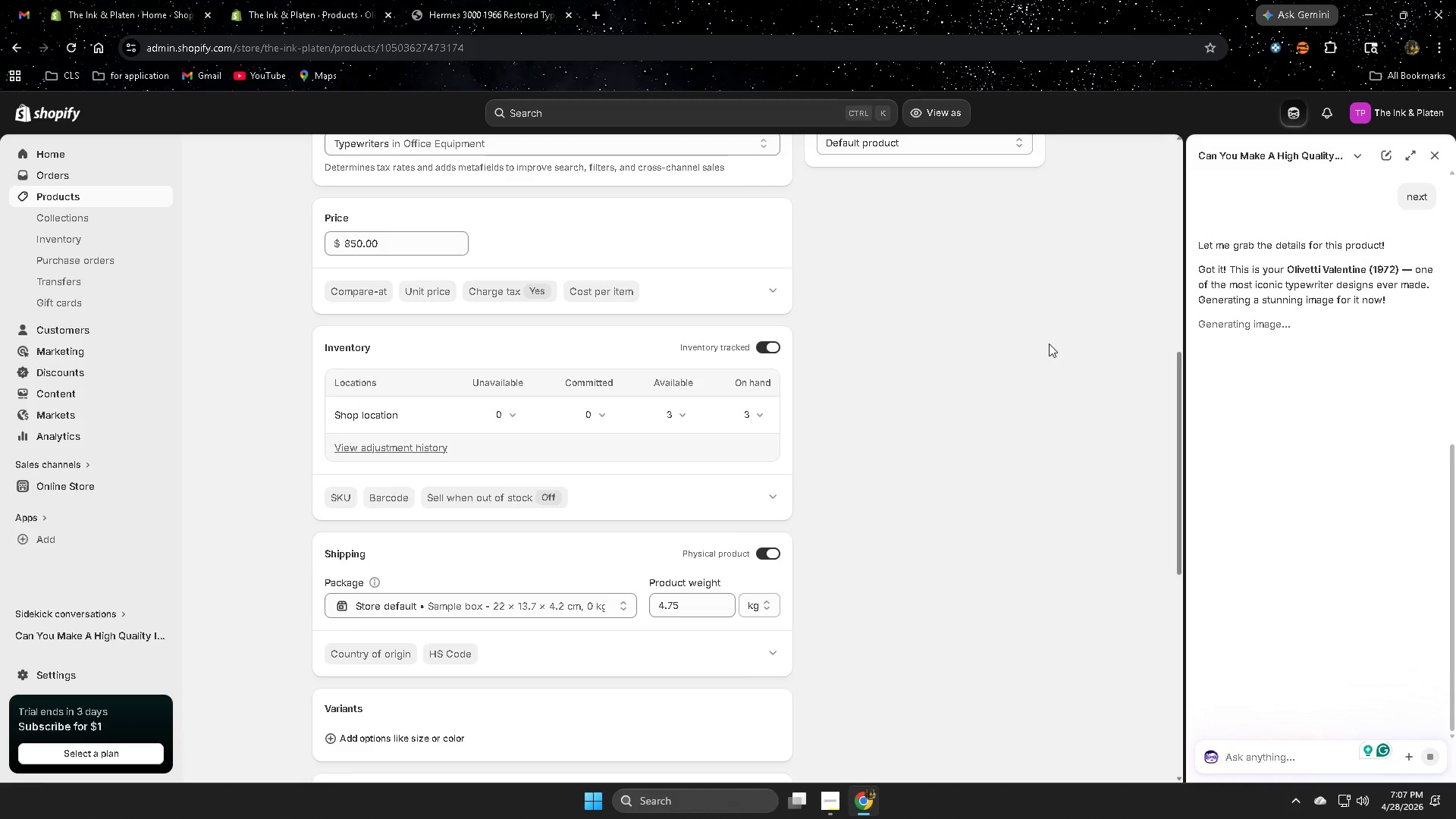 
scroll: coordinate [1050, 341], scroll_direction: down, amount: 8.0
 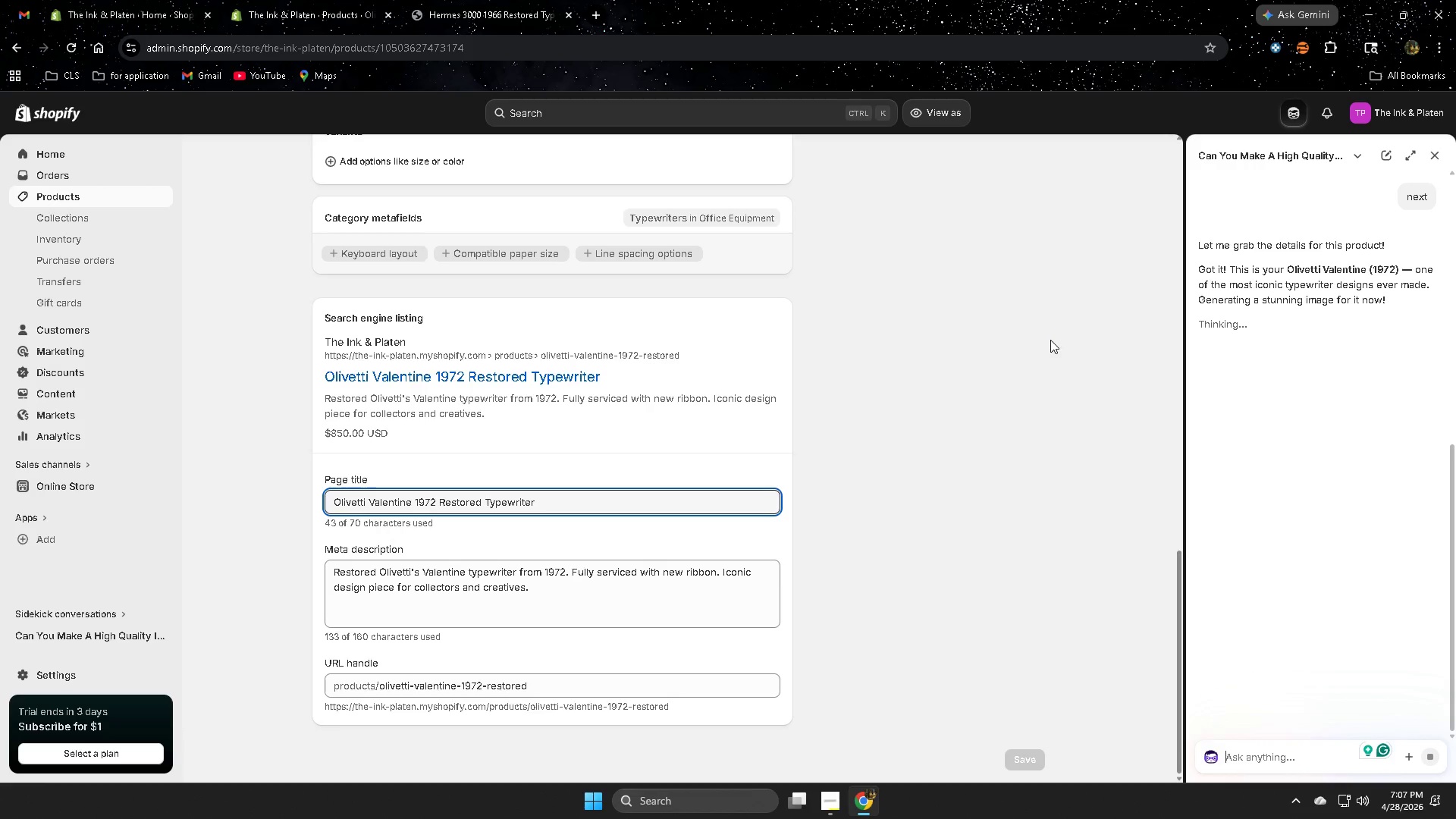 
scroll: coordinate [642, 406], scroll_direction: up, amount: 29.0
 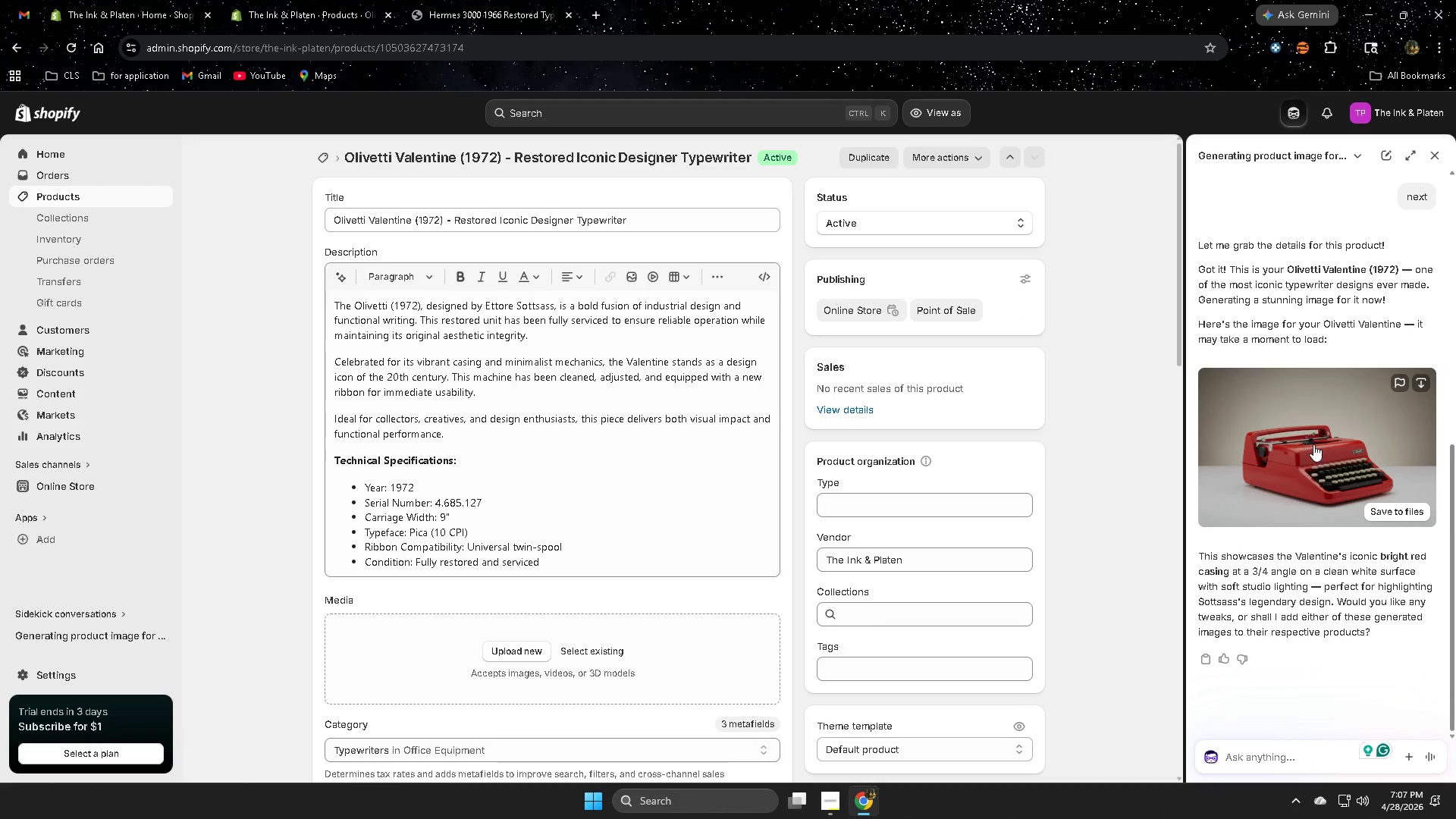 
left_click([1313, 444])
 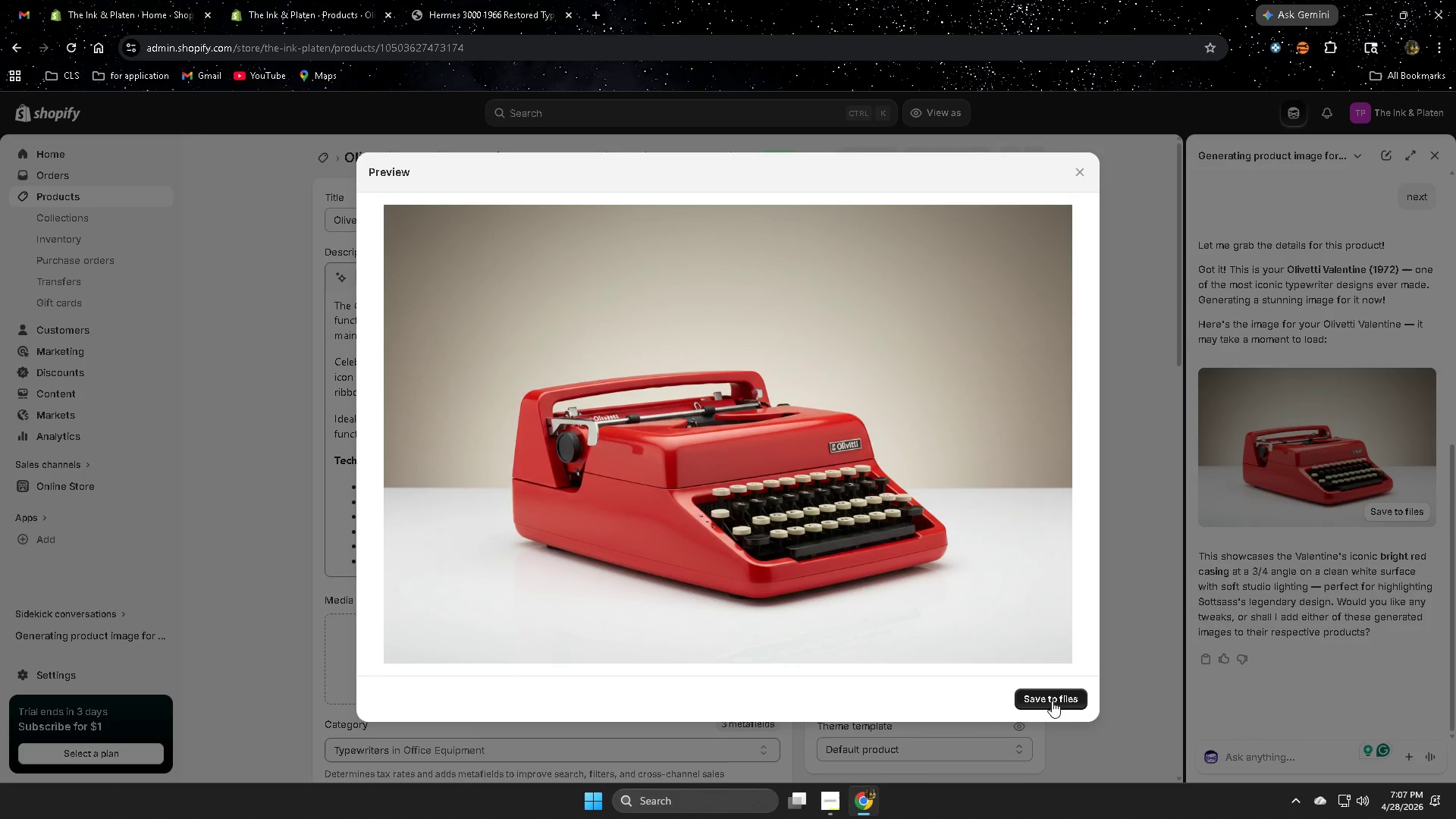 
left_click([1050, 704])
 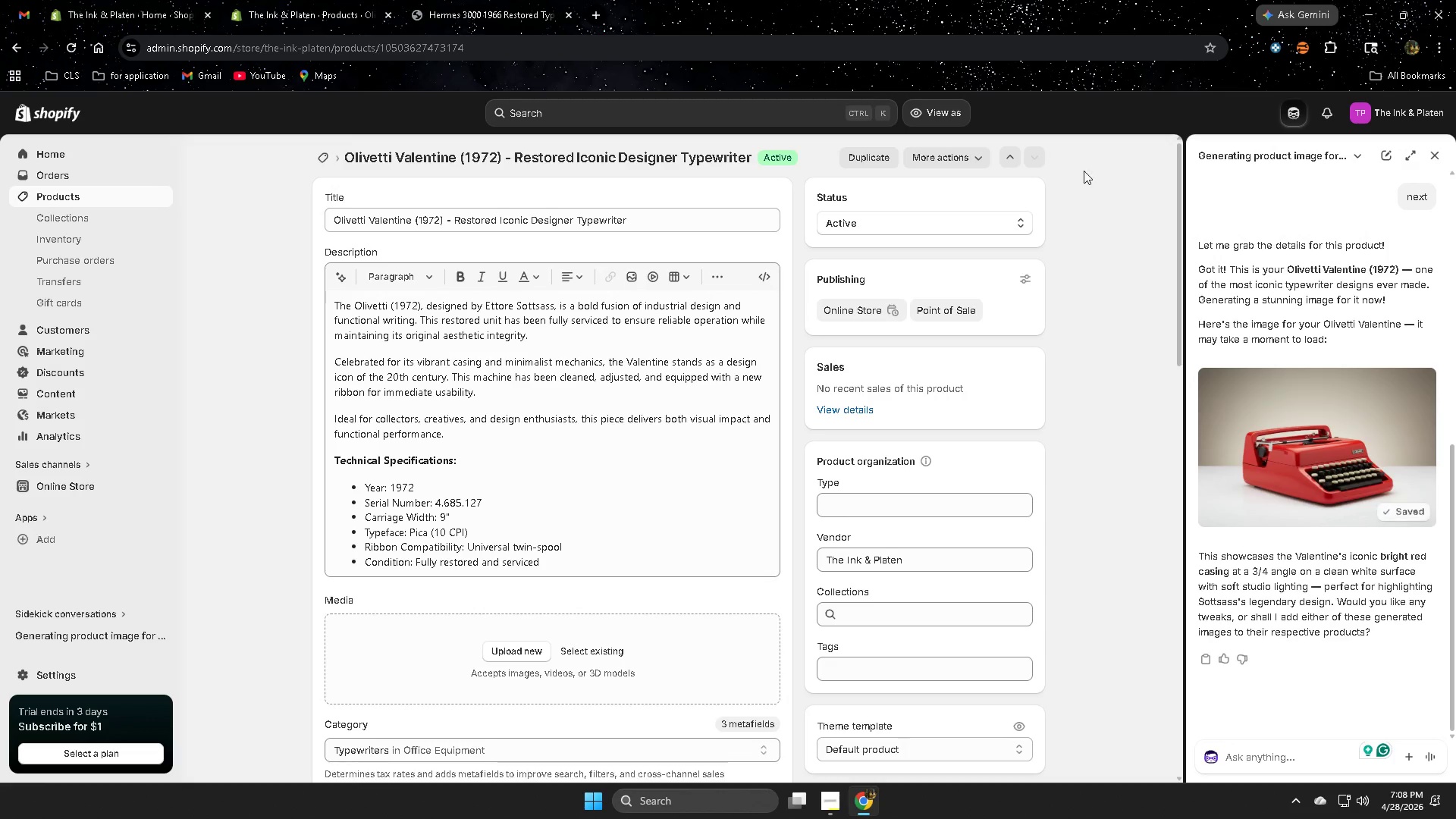 
scroll: coordinate [569, 600], scroll_direction: down, amount: 1.0
 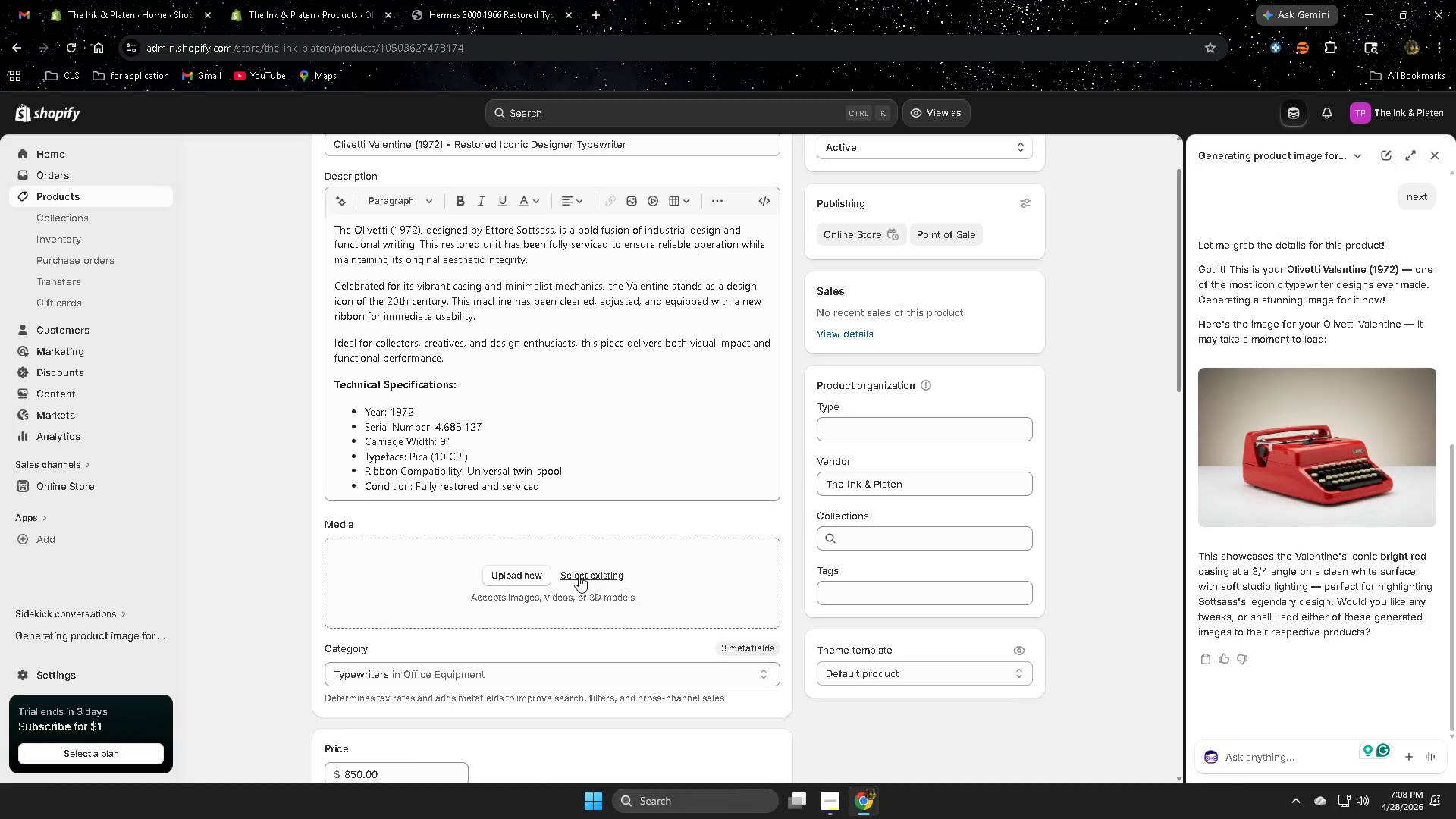 
left_click([579, 576])
 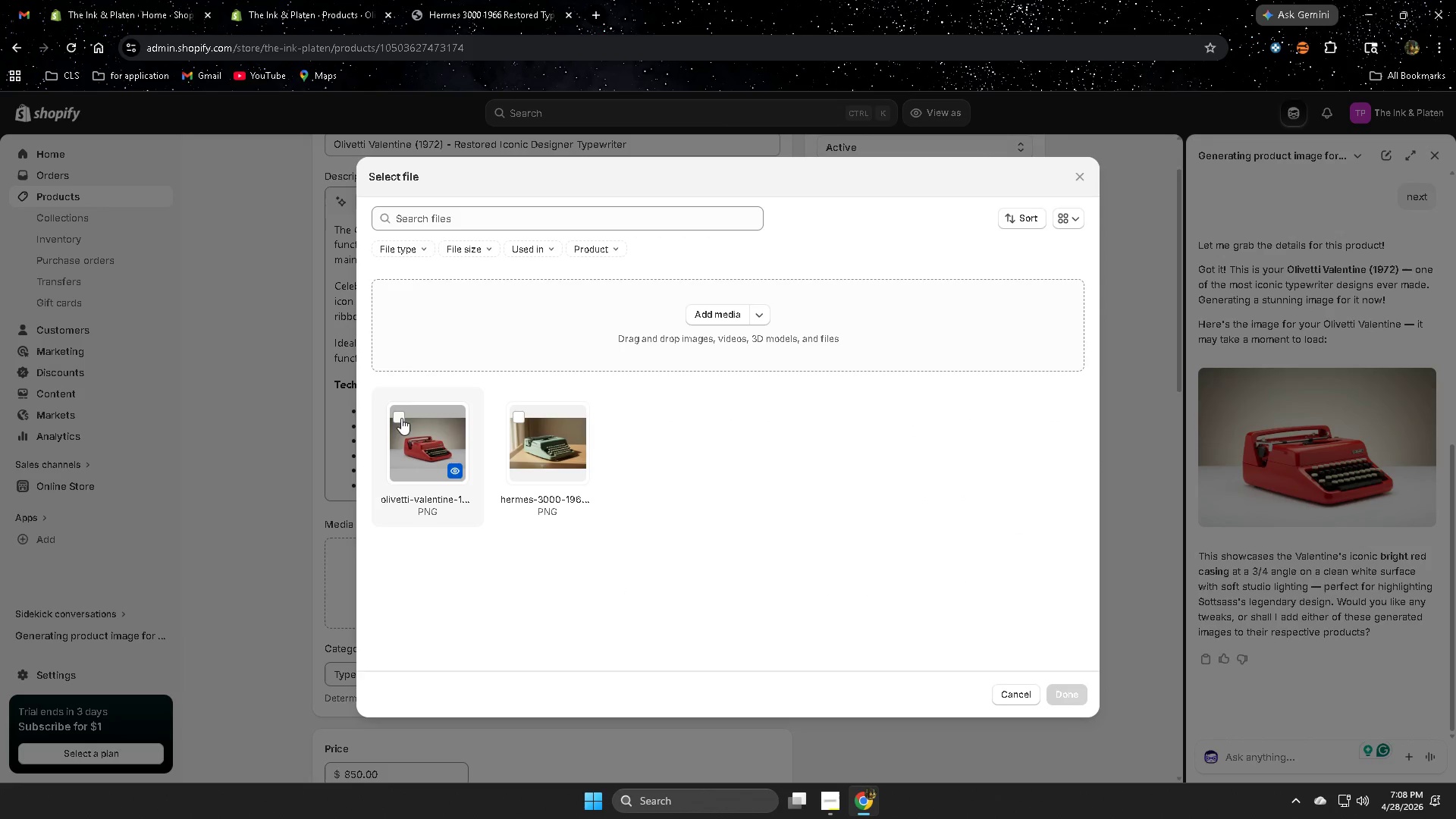 
left_click([1084, 695])
 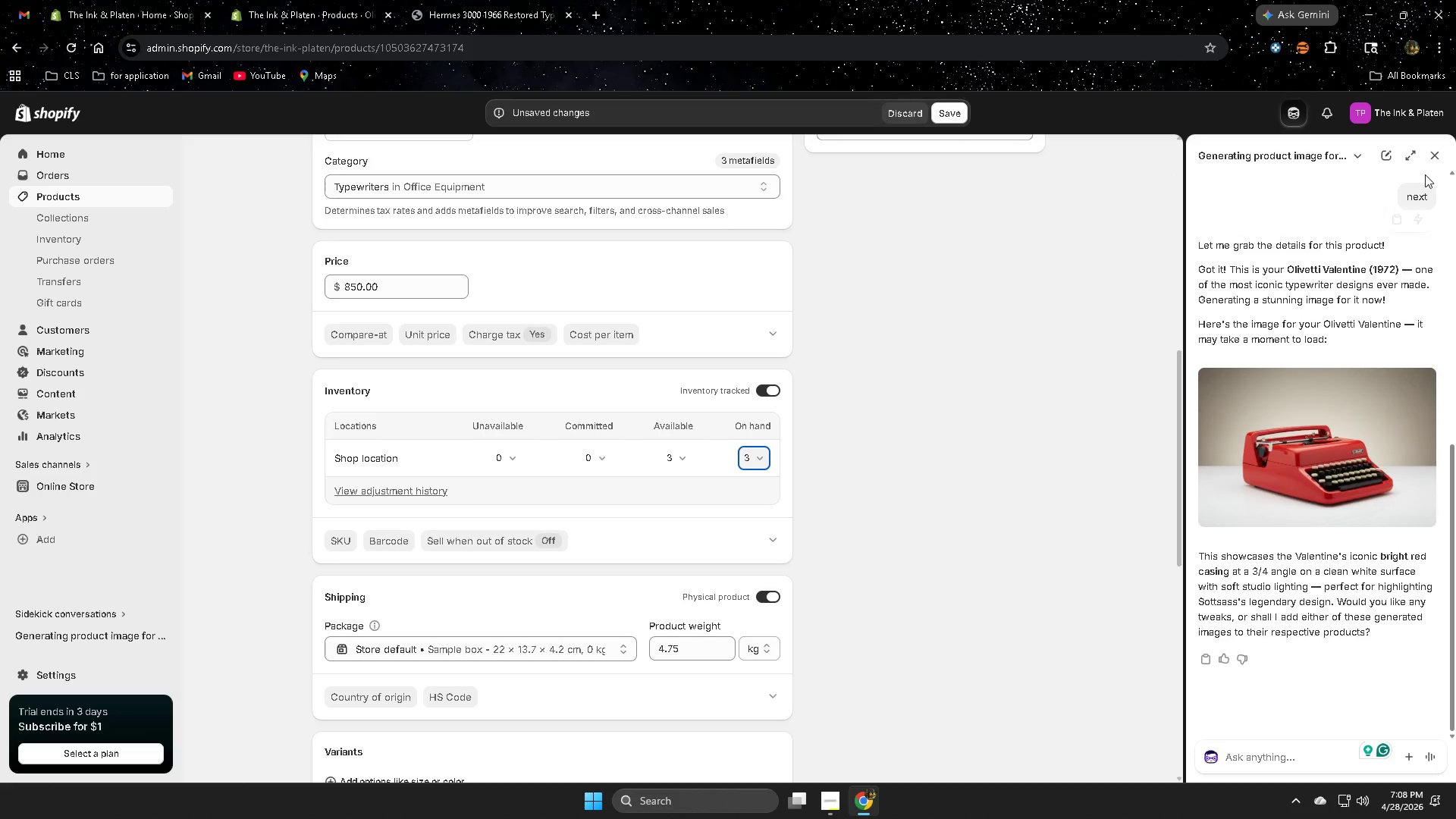 
left_click([1432, 158])
 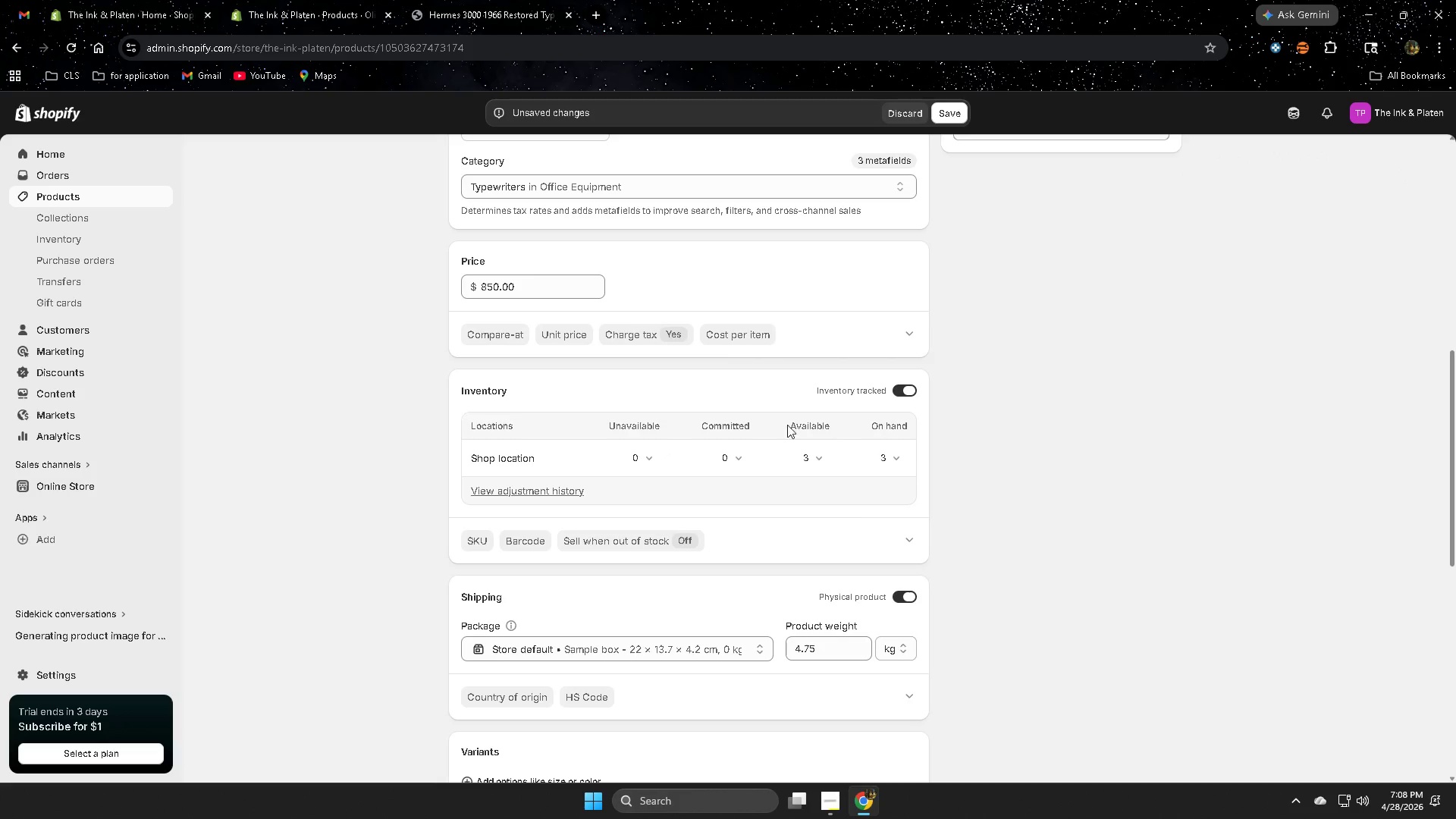 
scroll: coordinate [663, 576], scroll_direction: up, amount: 6.0
 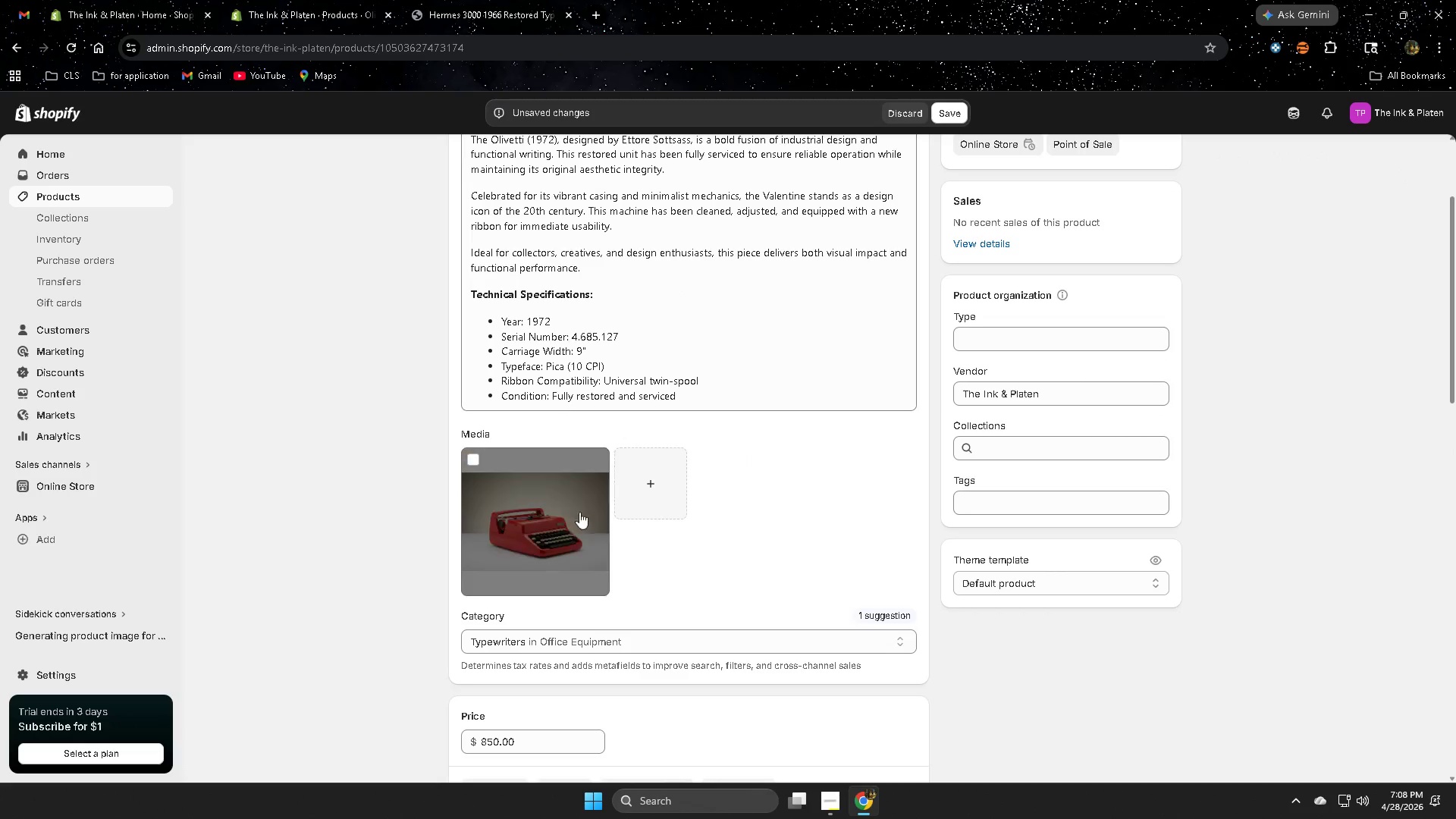 
left_click([562, 513])
 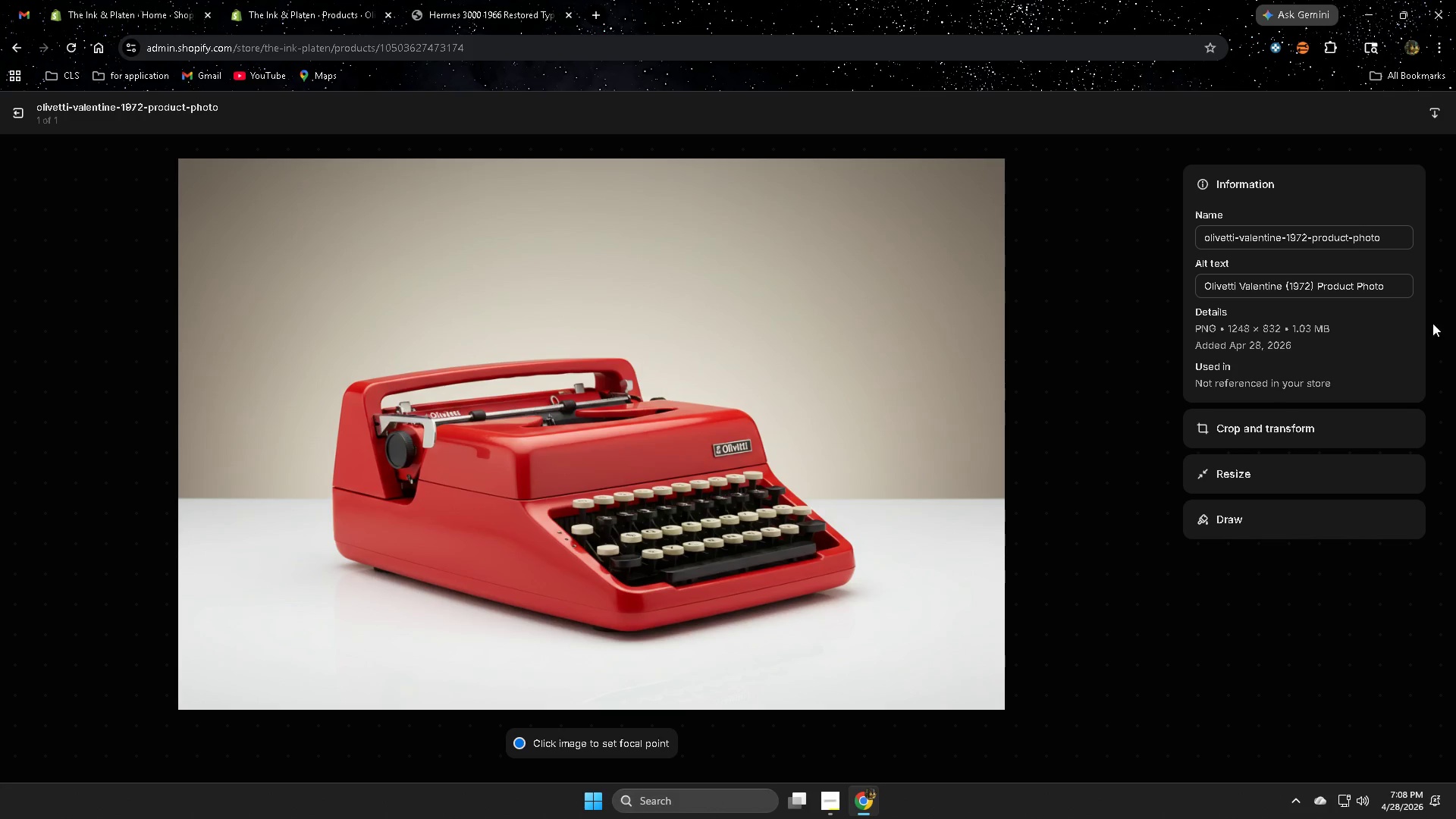 
double_click([1397, 287])
 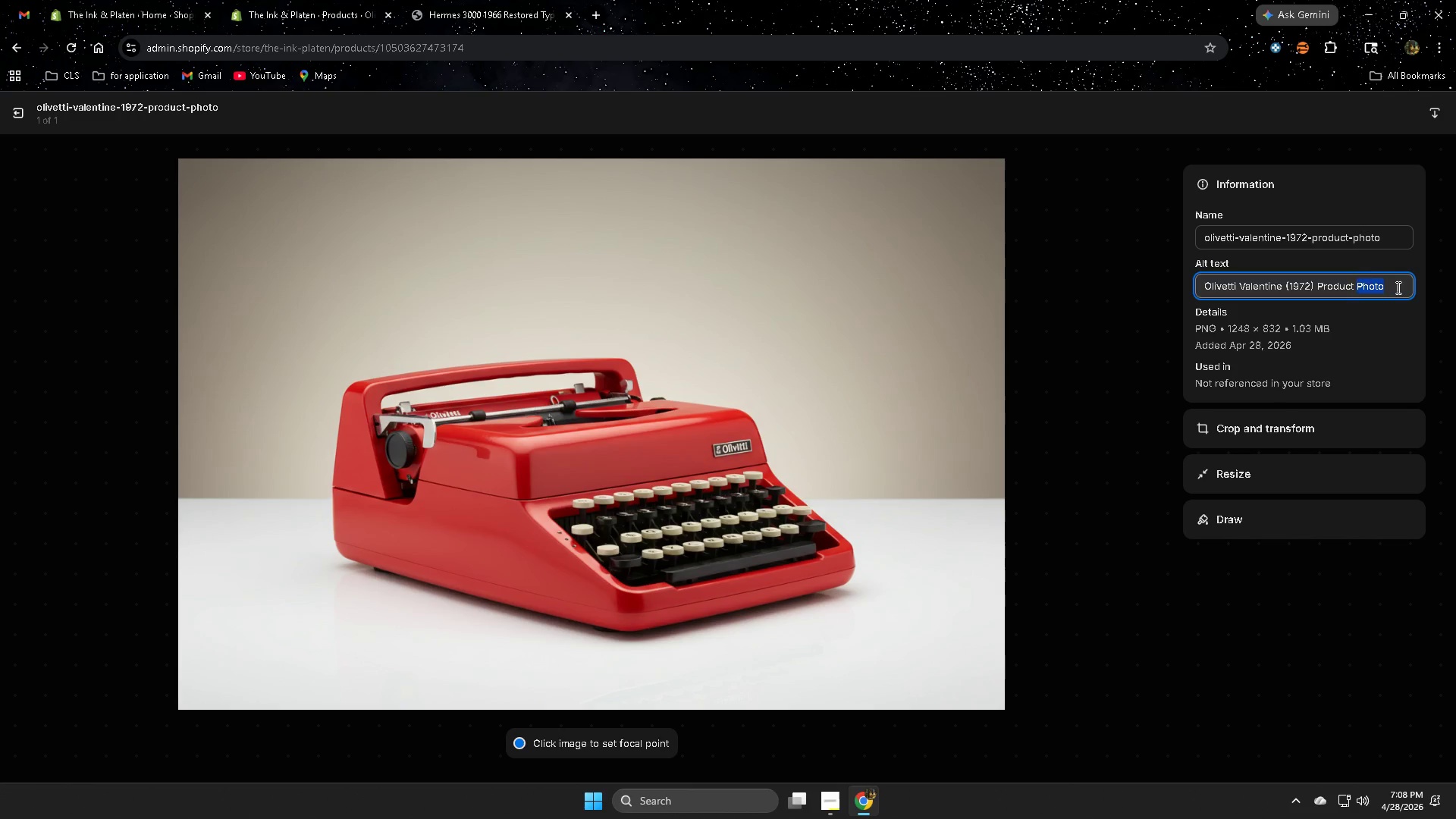 
triple_click([1397, 287])
 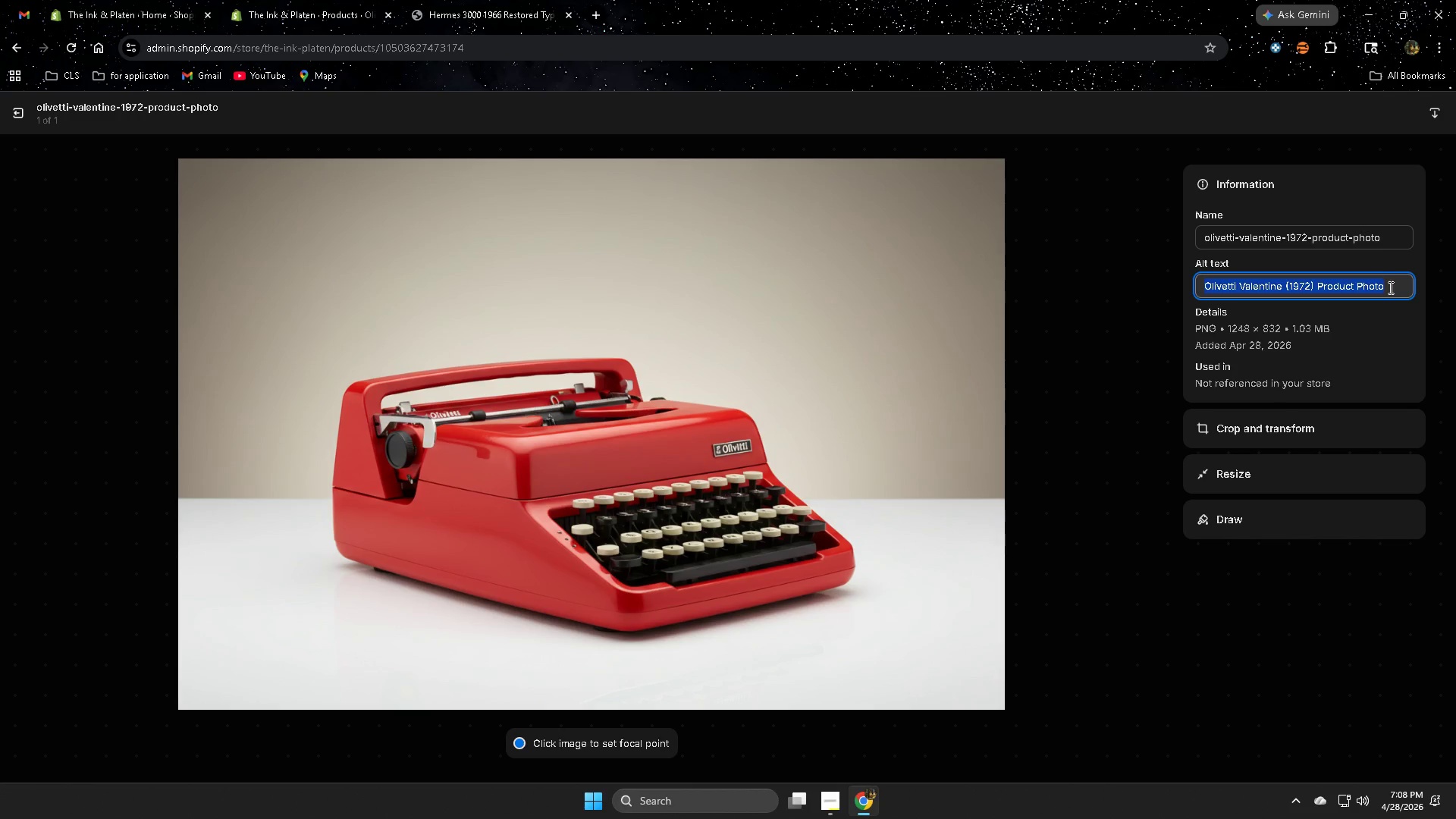 
key(Delete)
 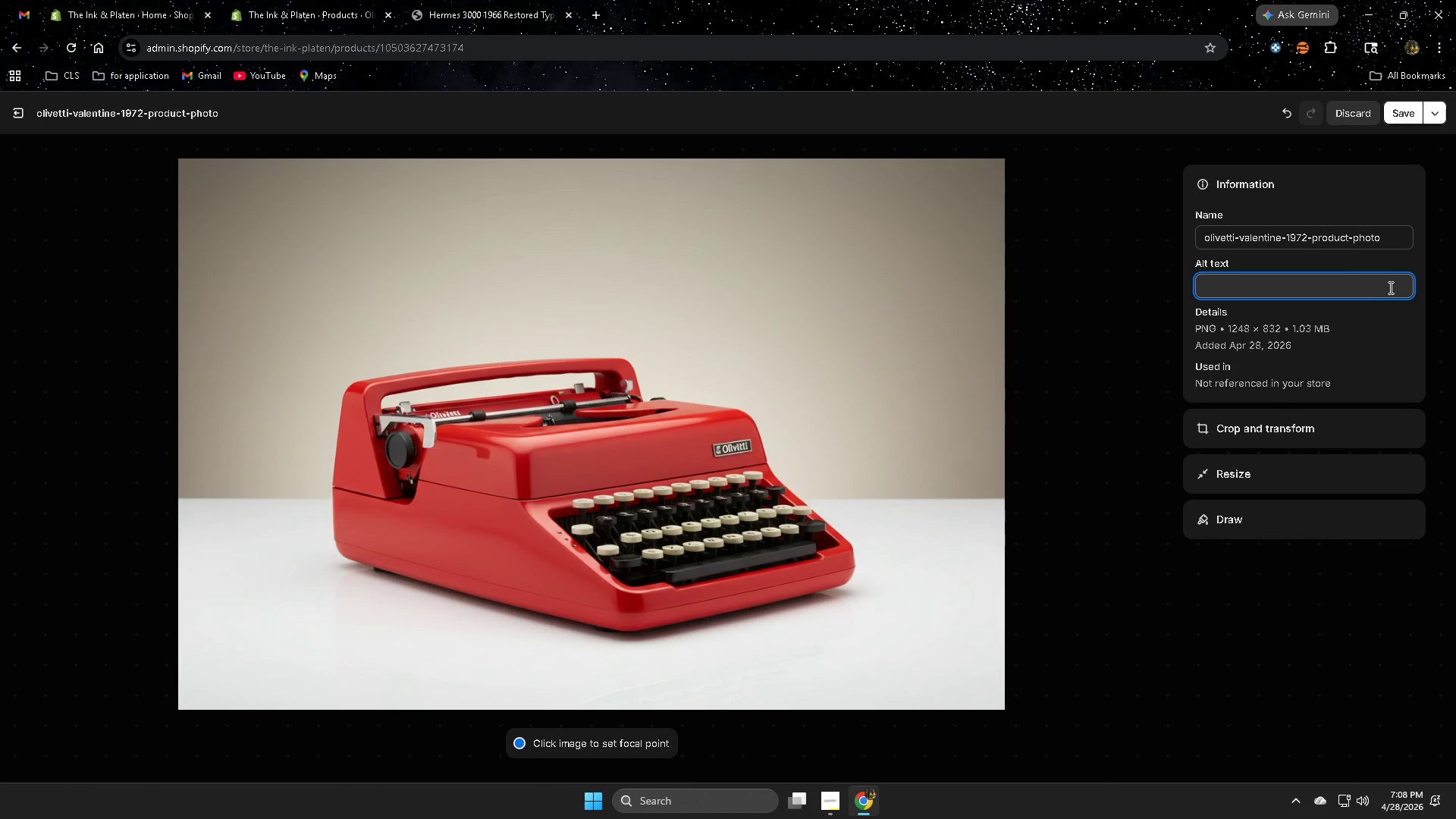 
wait(10.25)
 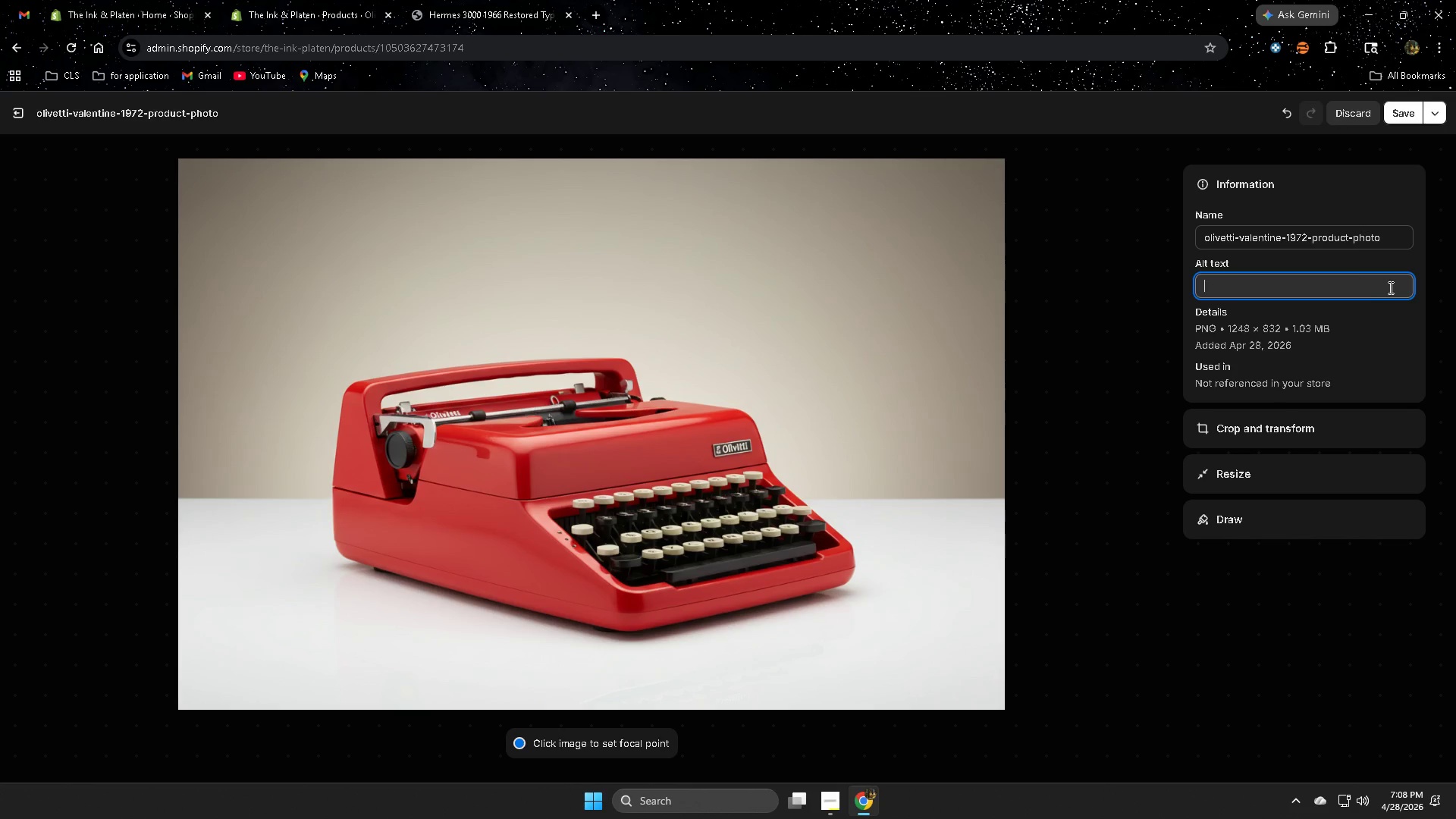 
type(Olivetti v)
key(Backspace)
type(Valentice 1)
key(Backspace)
key(Backspace)
key(Backspace)
key(Backspace)
type(ne 1972 red portable typewriter restored with new ribbon in original case)
 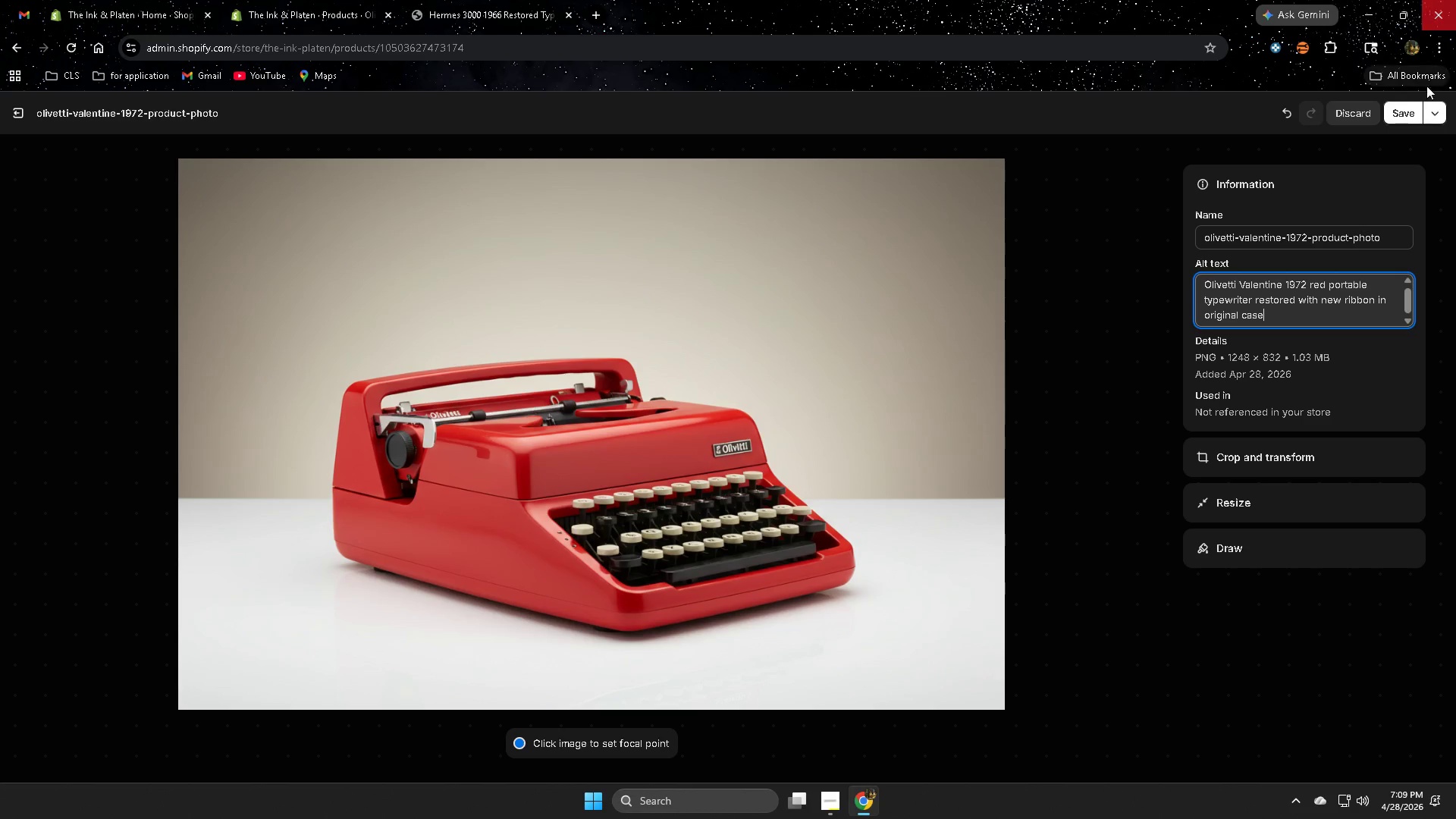 
left_click([1406, 115])
 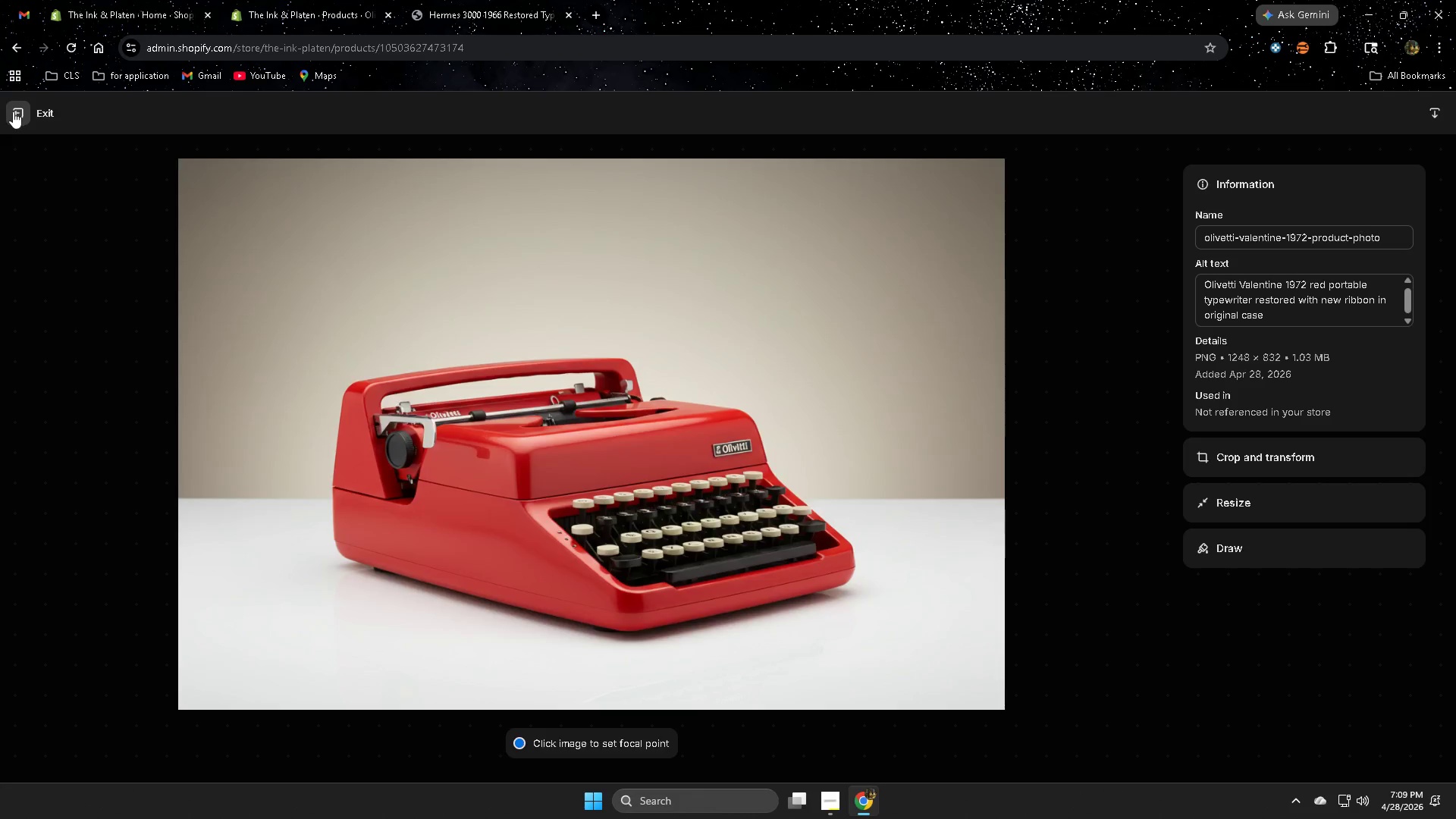 
left_click([955, 107])
 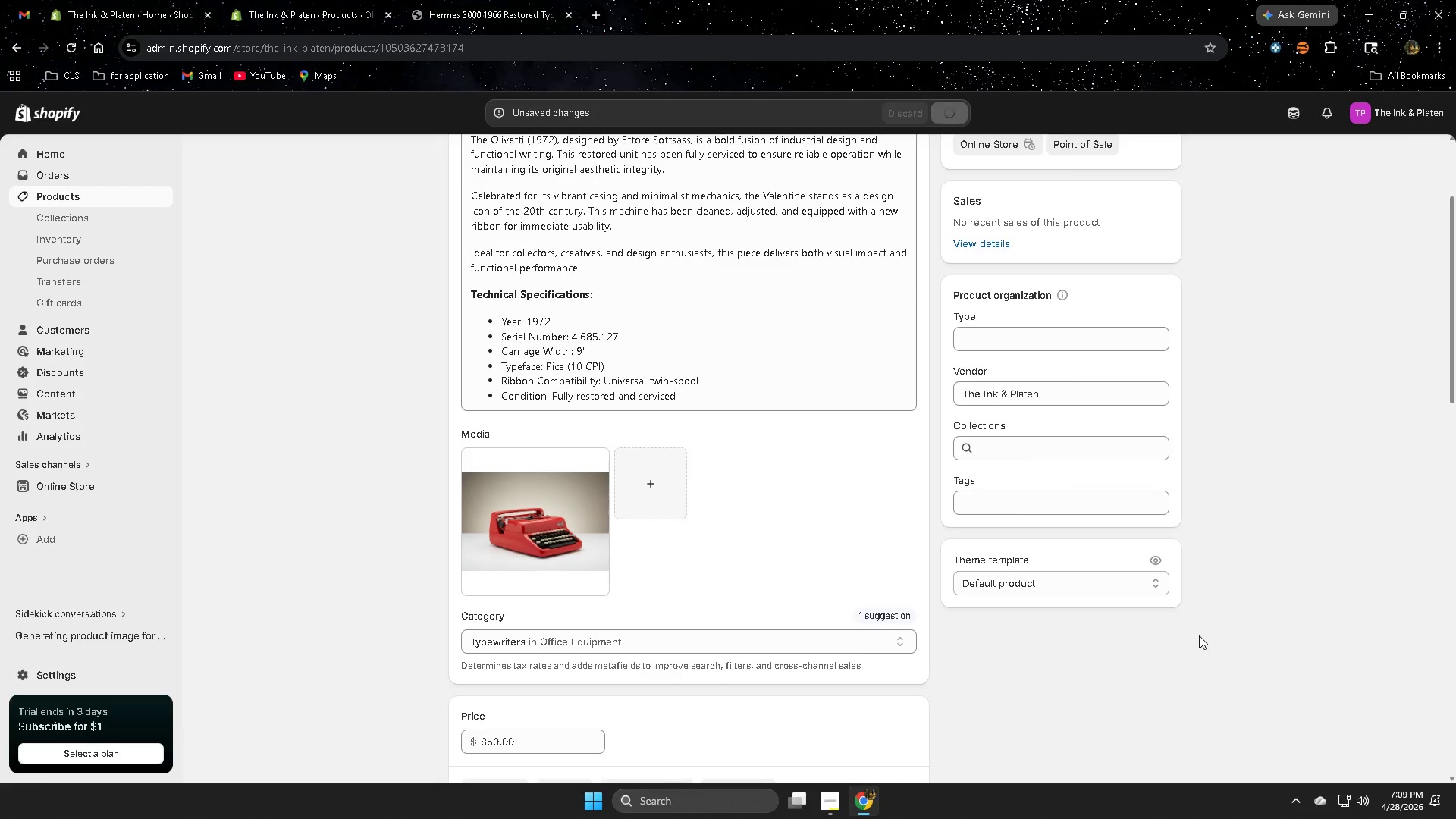 
scroll: coordinate [1199, 635], scroll_direction: down, amount: 16.0
 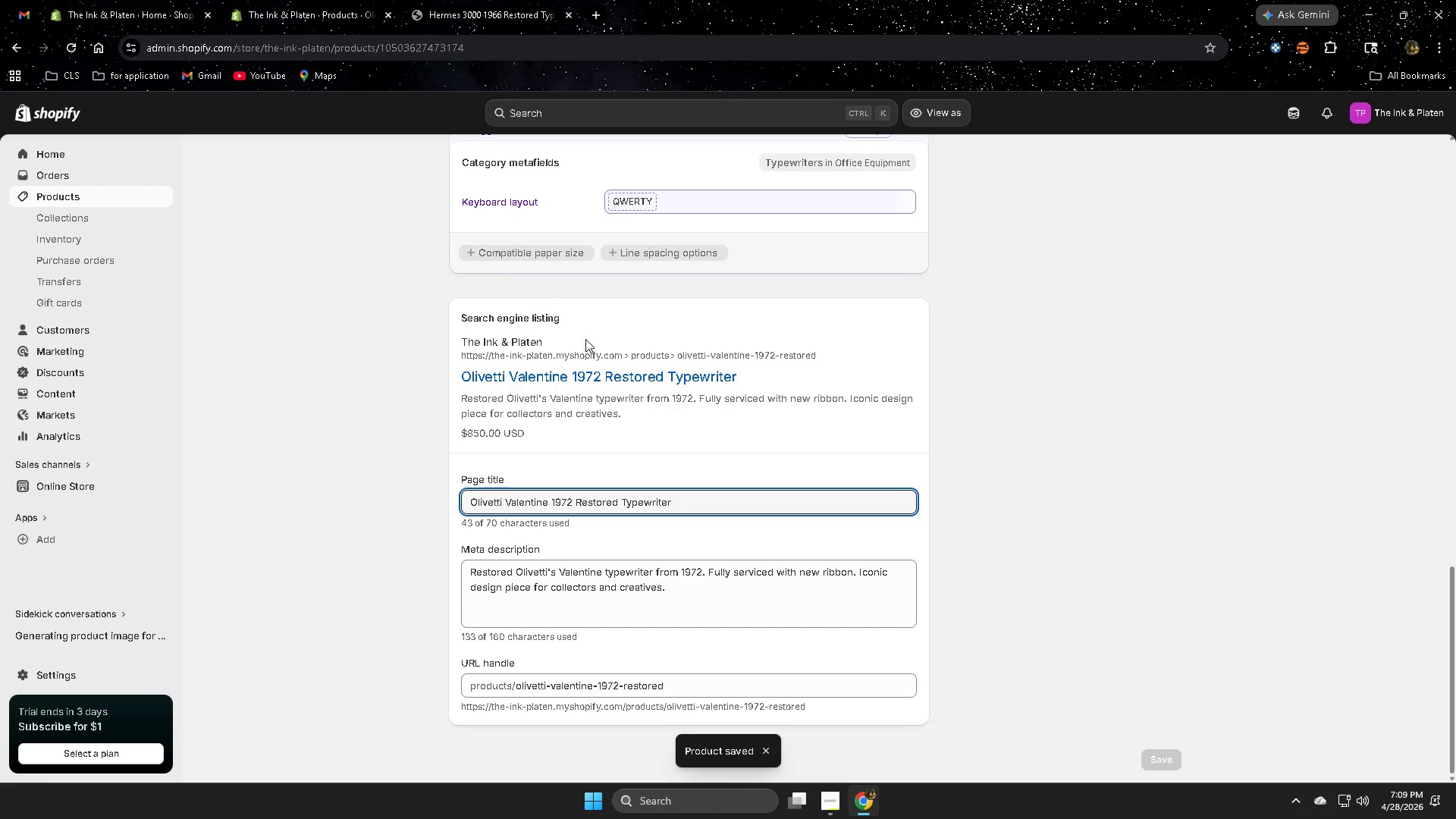 
left_click([458, 0])
 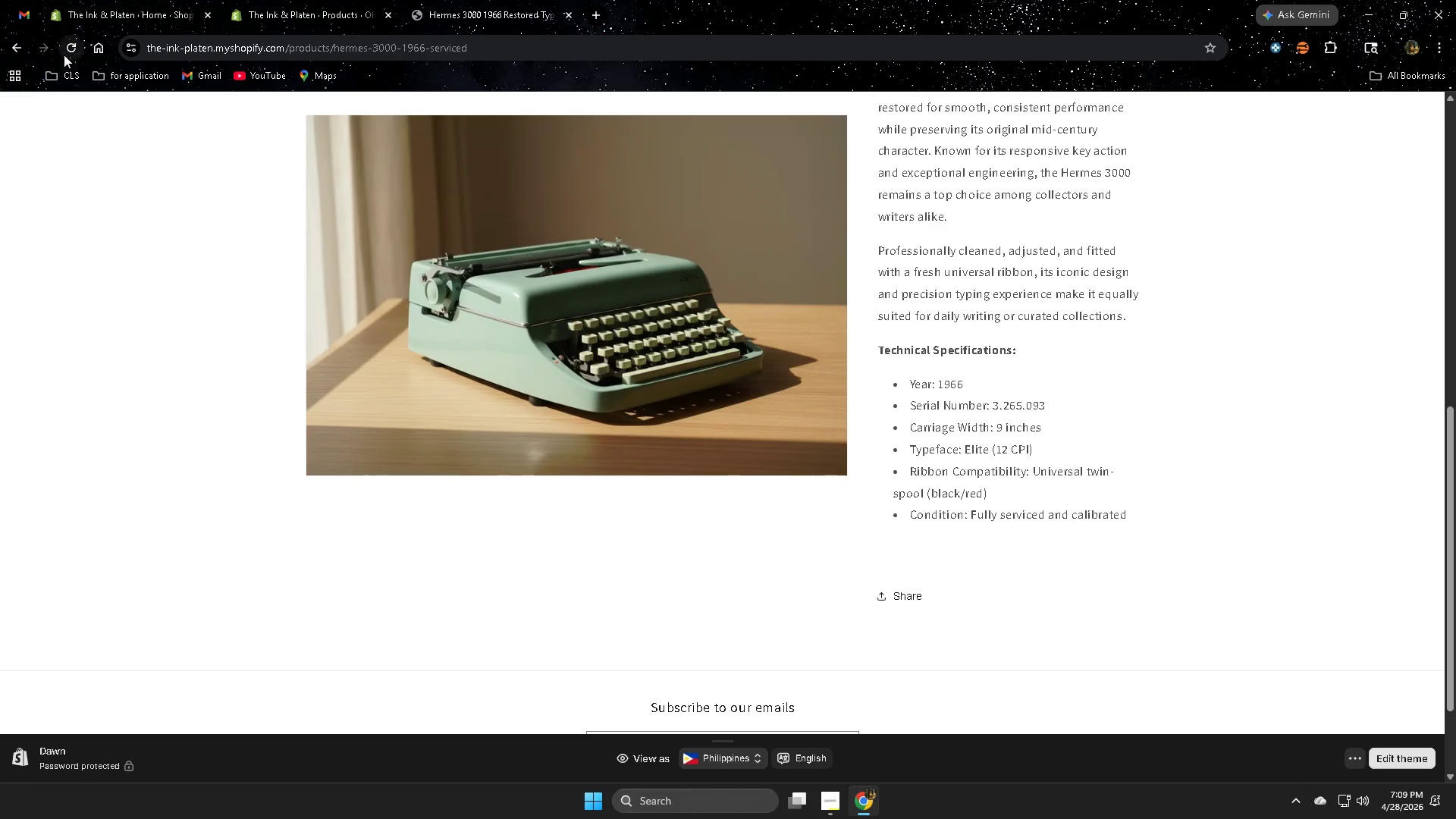 
left_click([70, 46])
 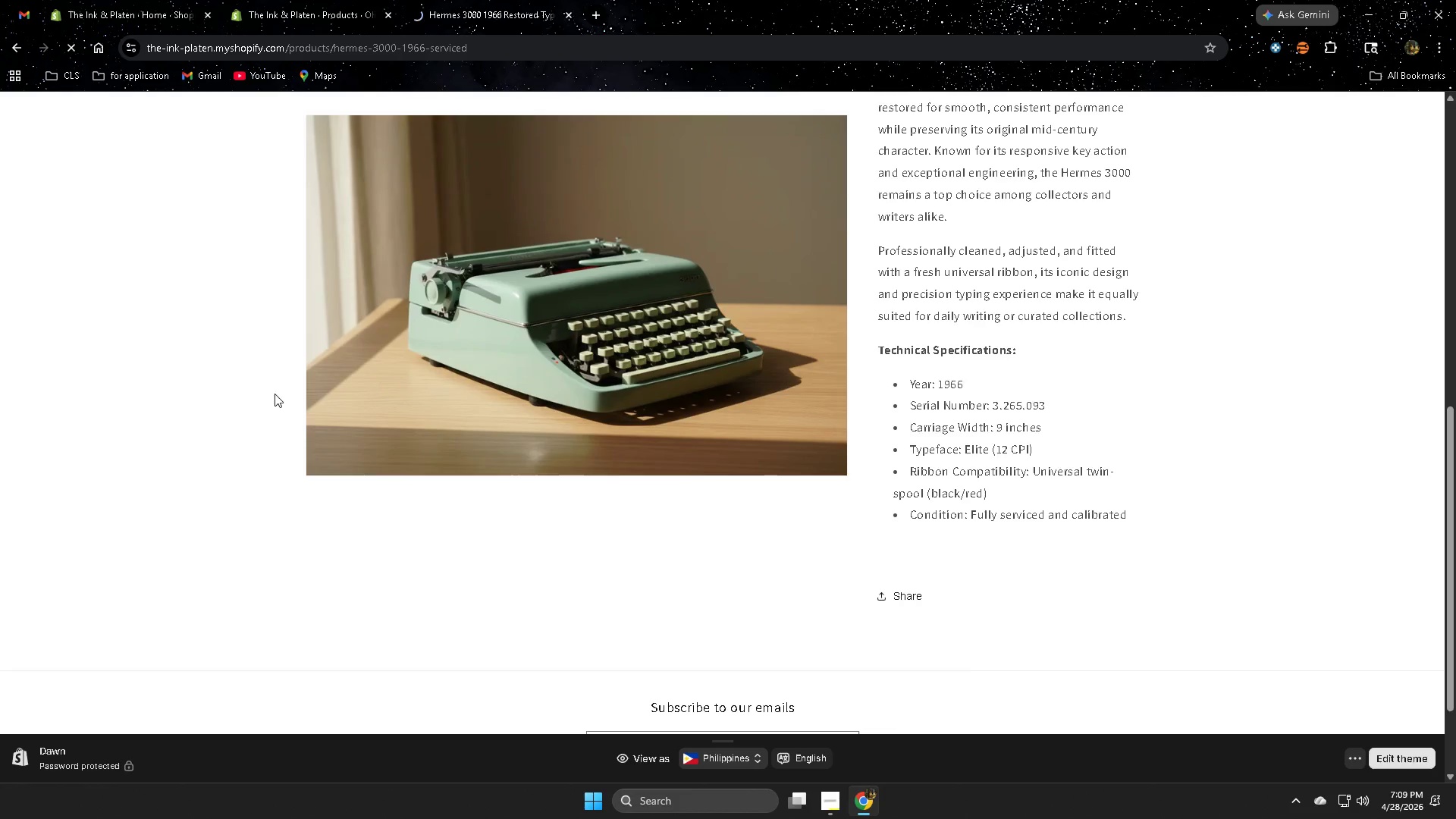 
scroll: coordinate [307, 401], scroll_direction: up, amount: 10.0
 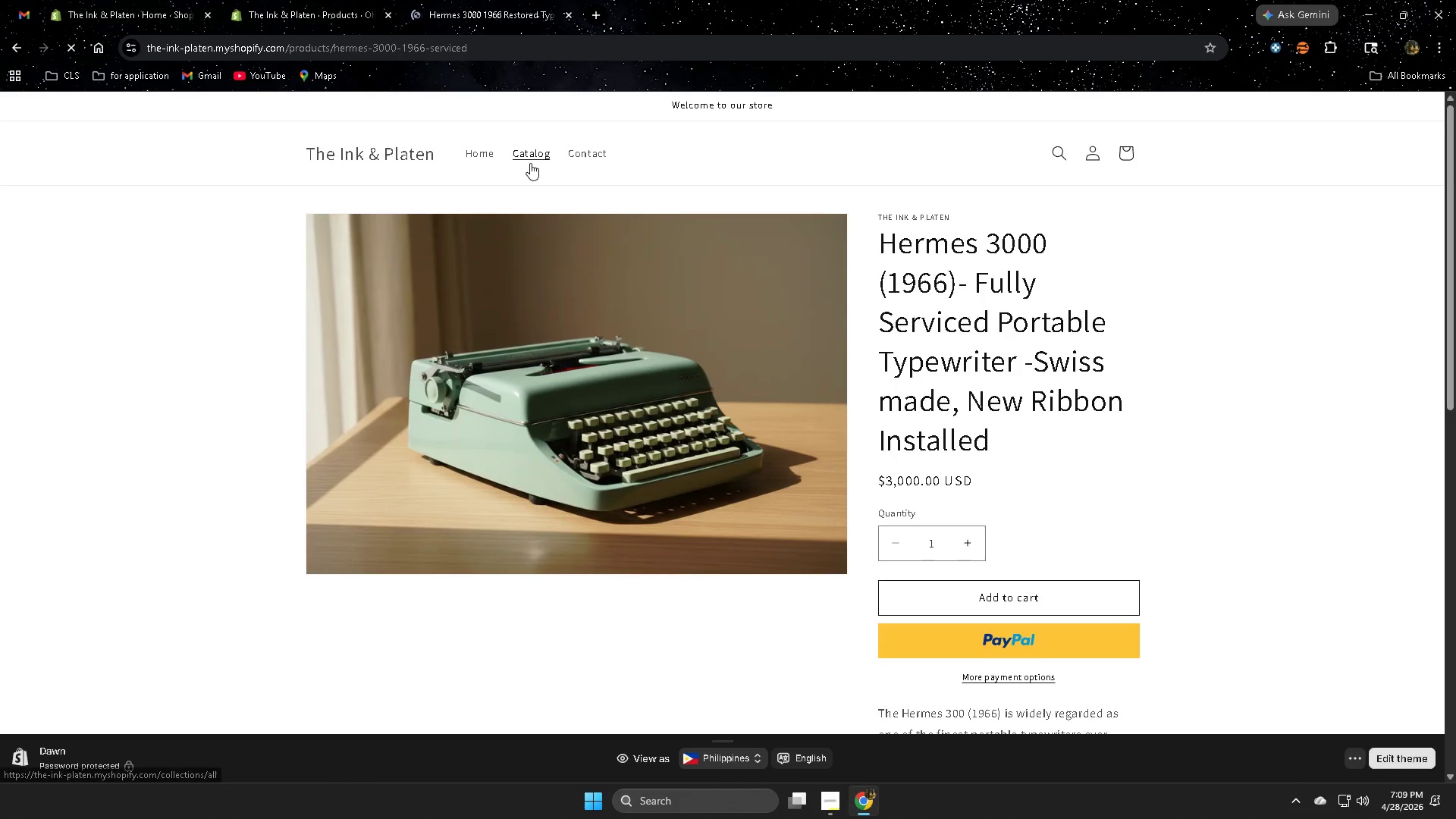 
left_click([472, 155])
 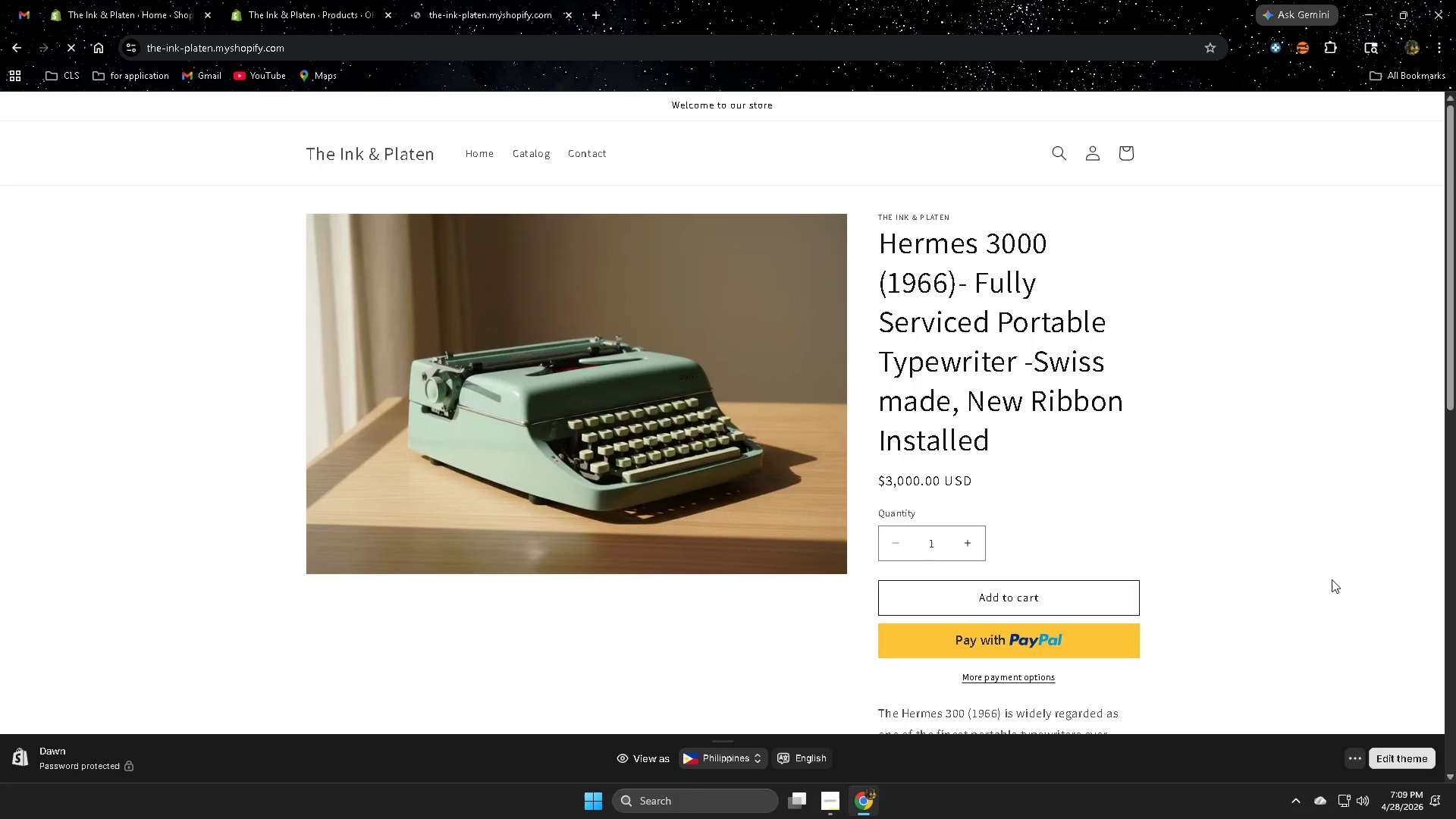 
scroll: coordinate [1326, 579], scroll_direction: down, amount: 7.0
 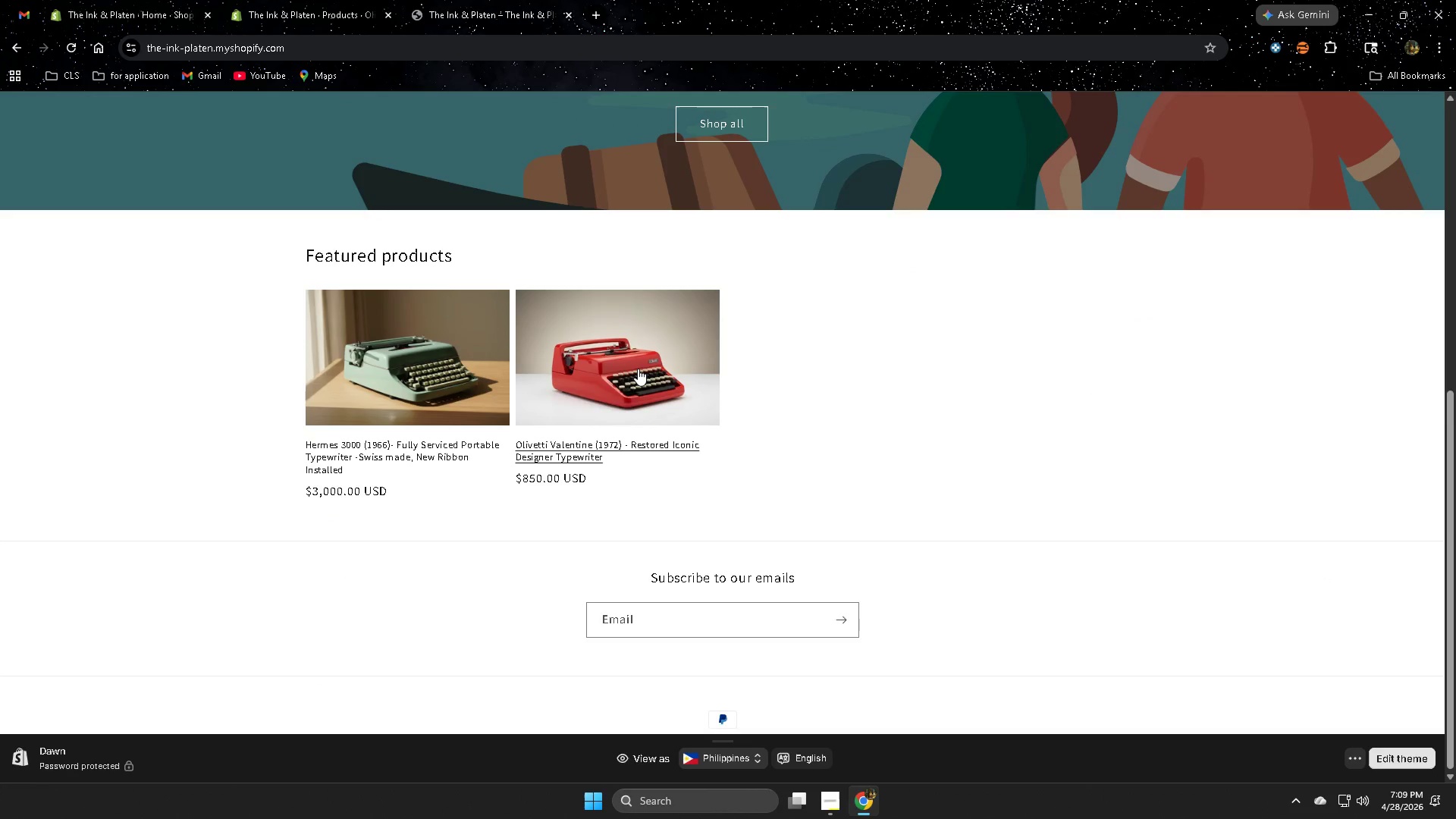 
left_click([638, 369])
 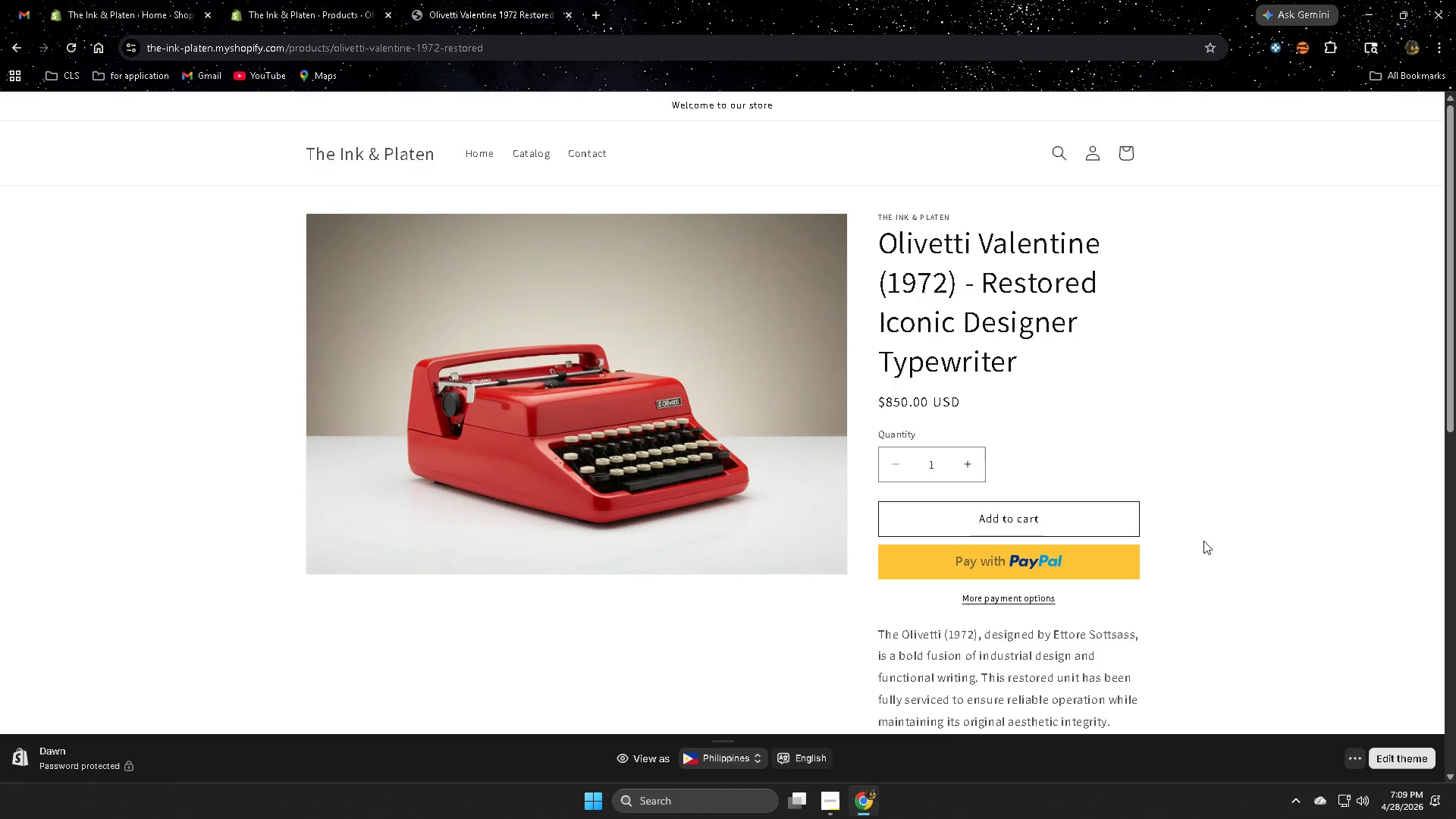 
scroll: coordinate [1313, 572], scroll_direction: down, amount: 8.0
 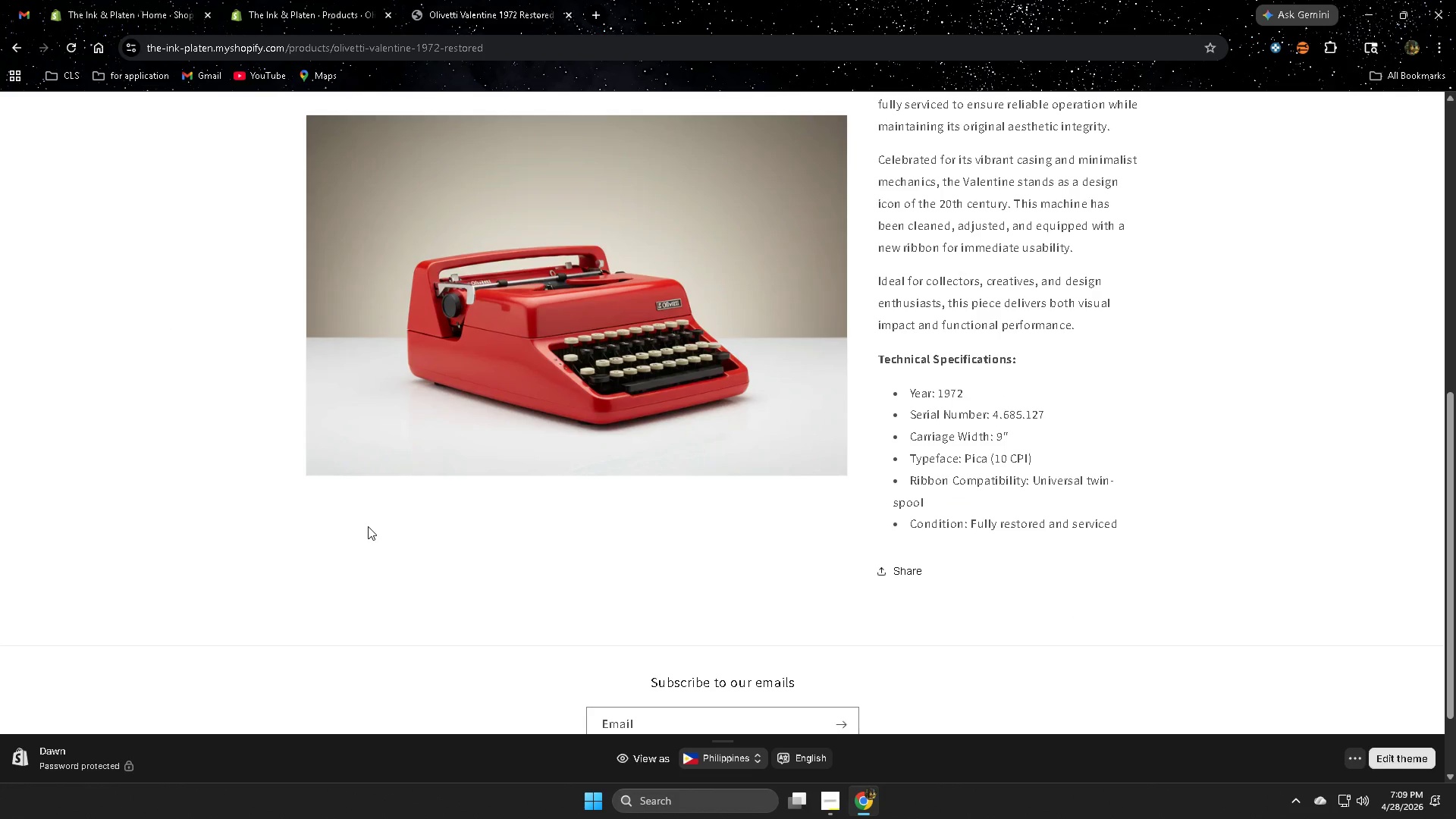 
scroll: coordinate [336, 495], scroll_direction: up, amount: 10.0
 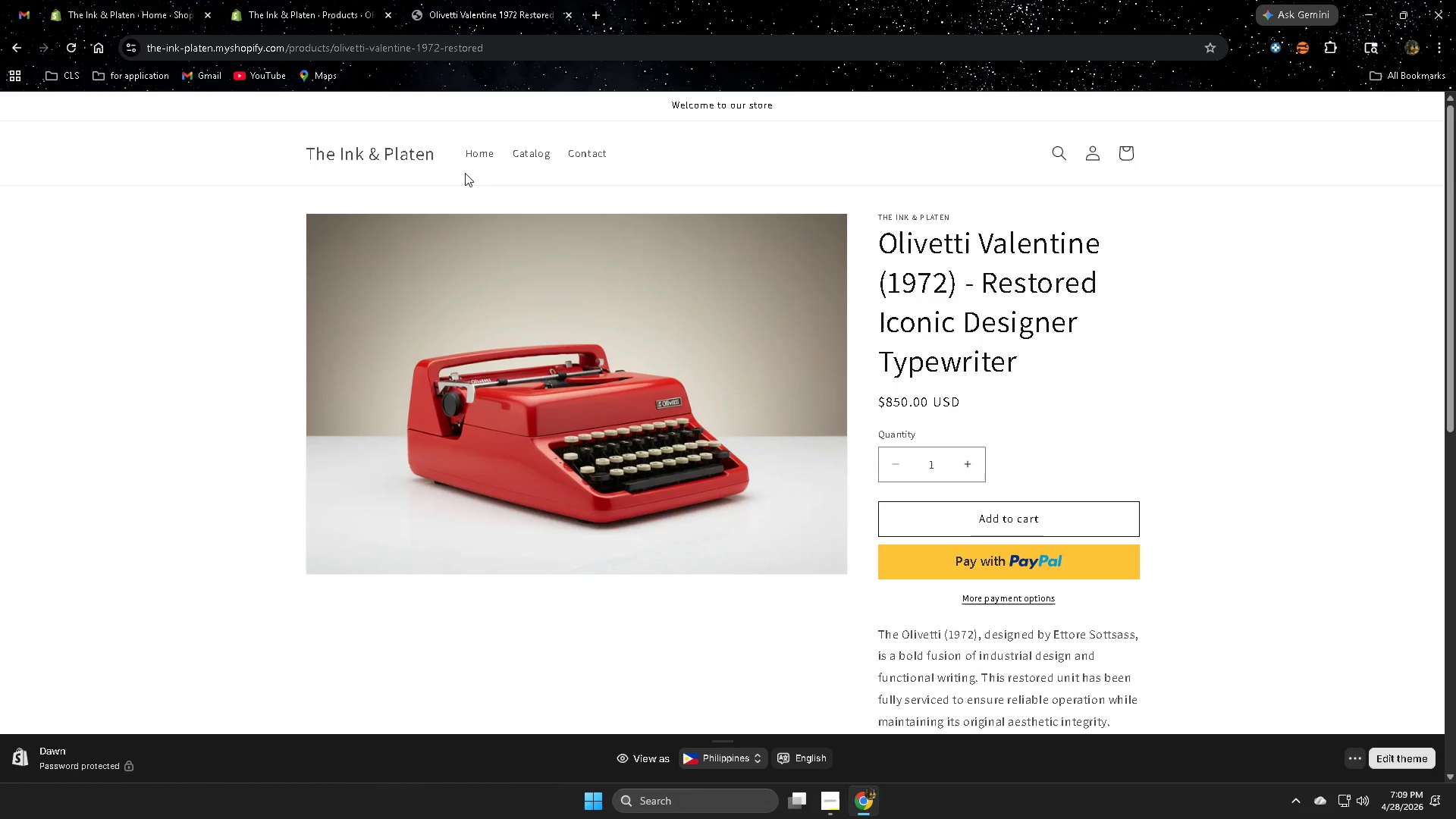 
left_click([466, 144])
 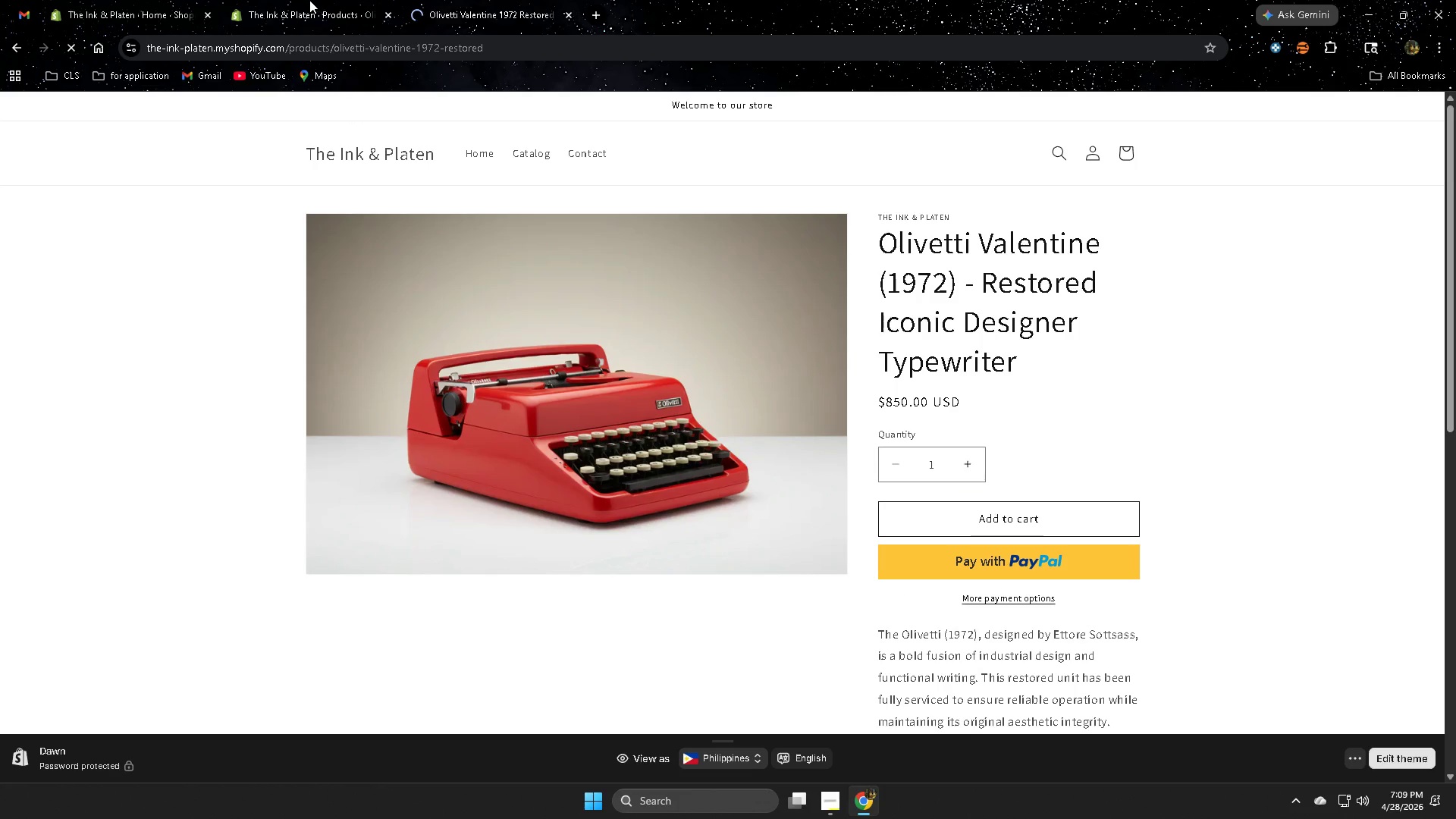 
left_click([308, 0])
 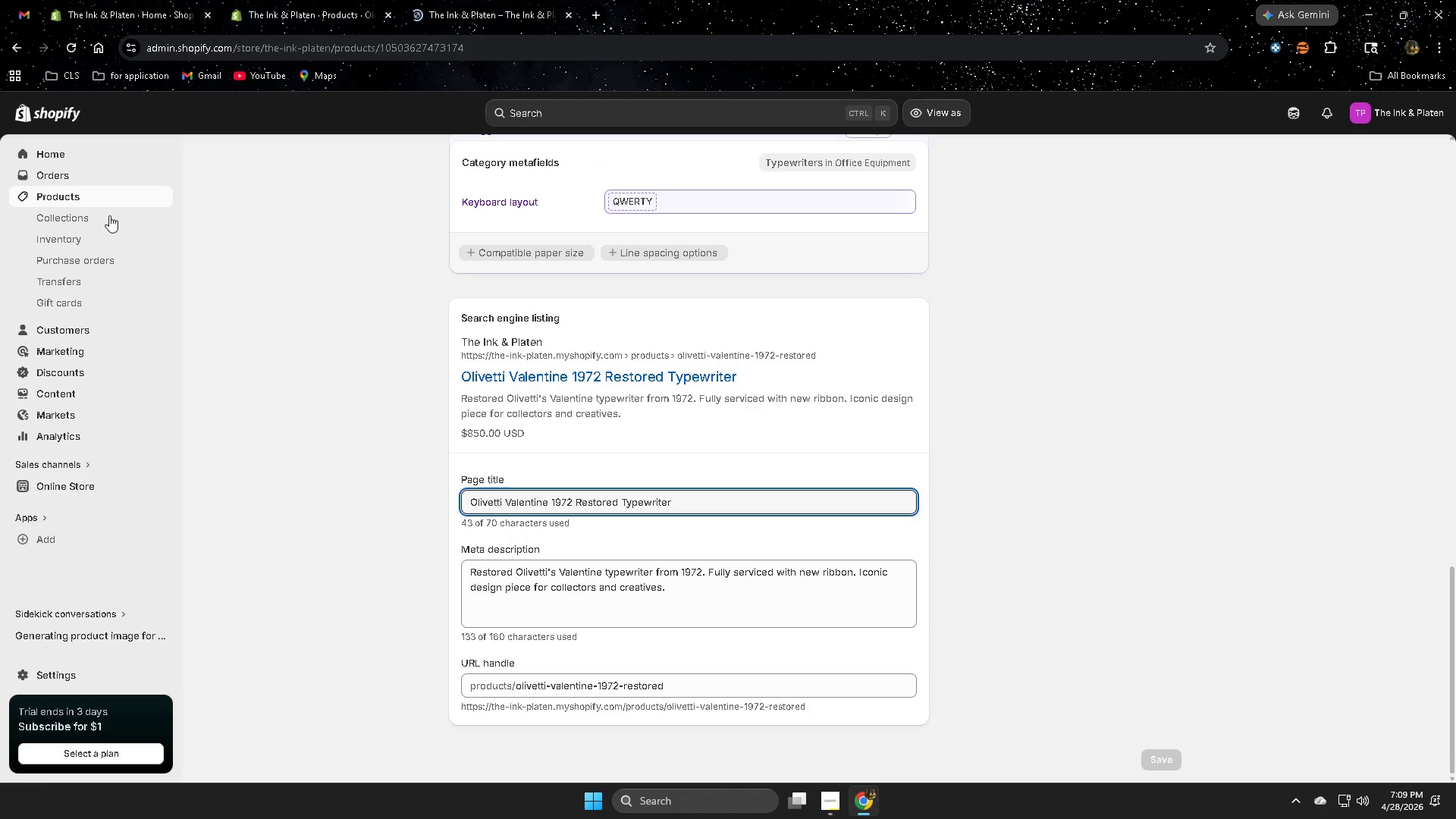 
scroll: coordinate [329, 362], scroll_direction: up, amount: 6.0
 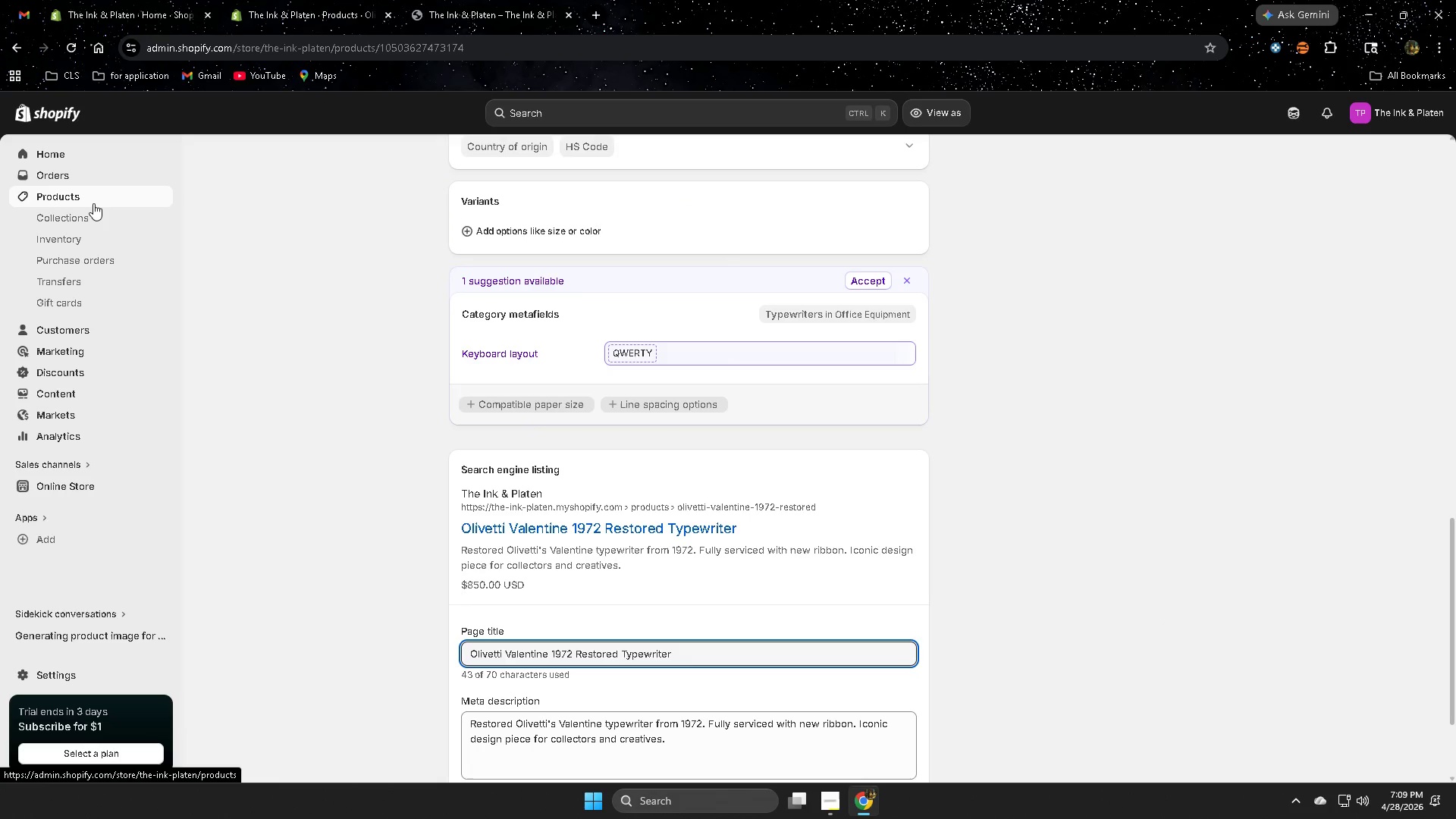 
left_click([91, 197])
 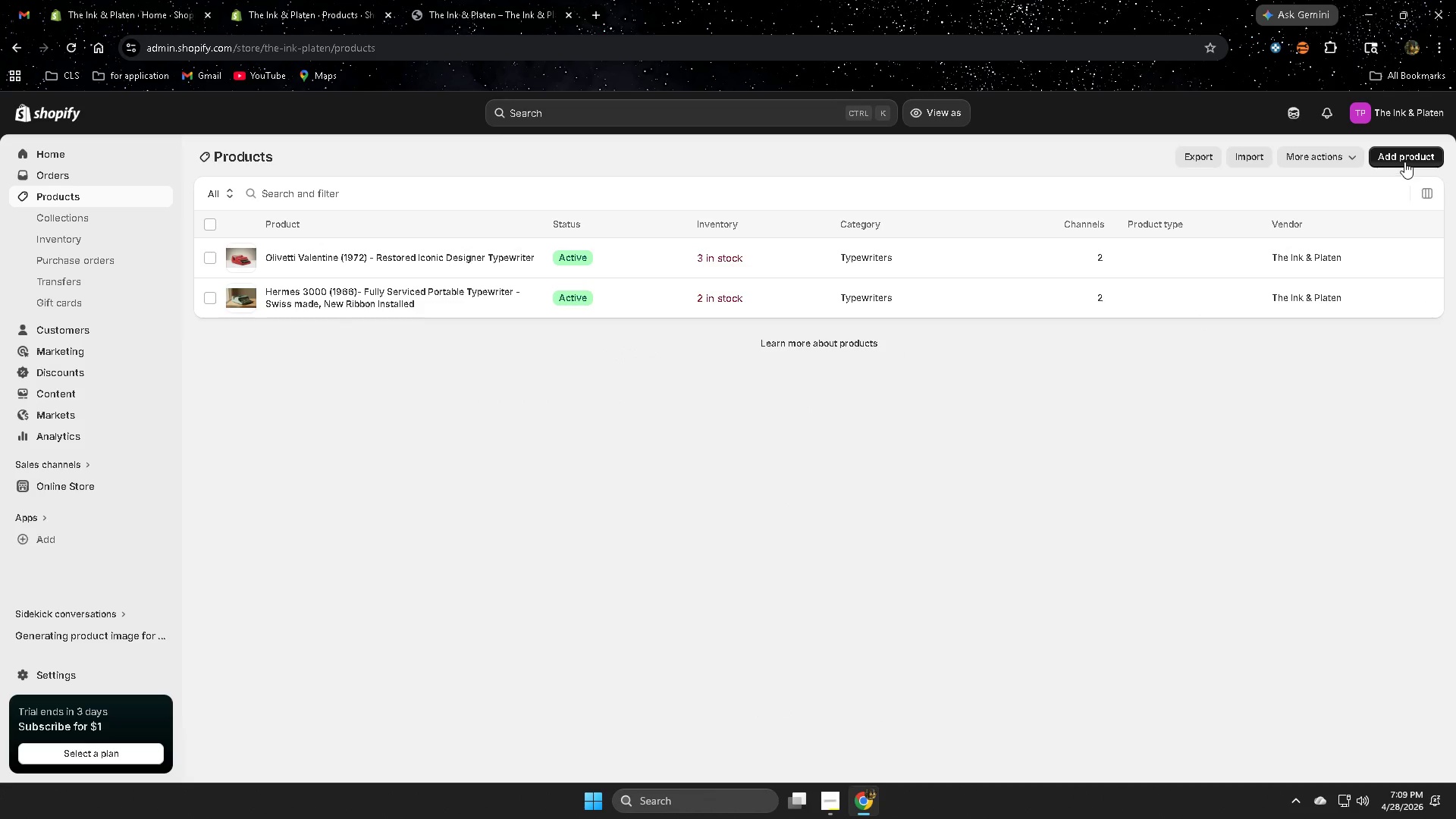 
left_click([1404, 160])
 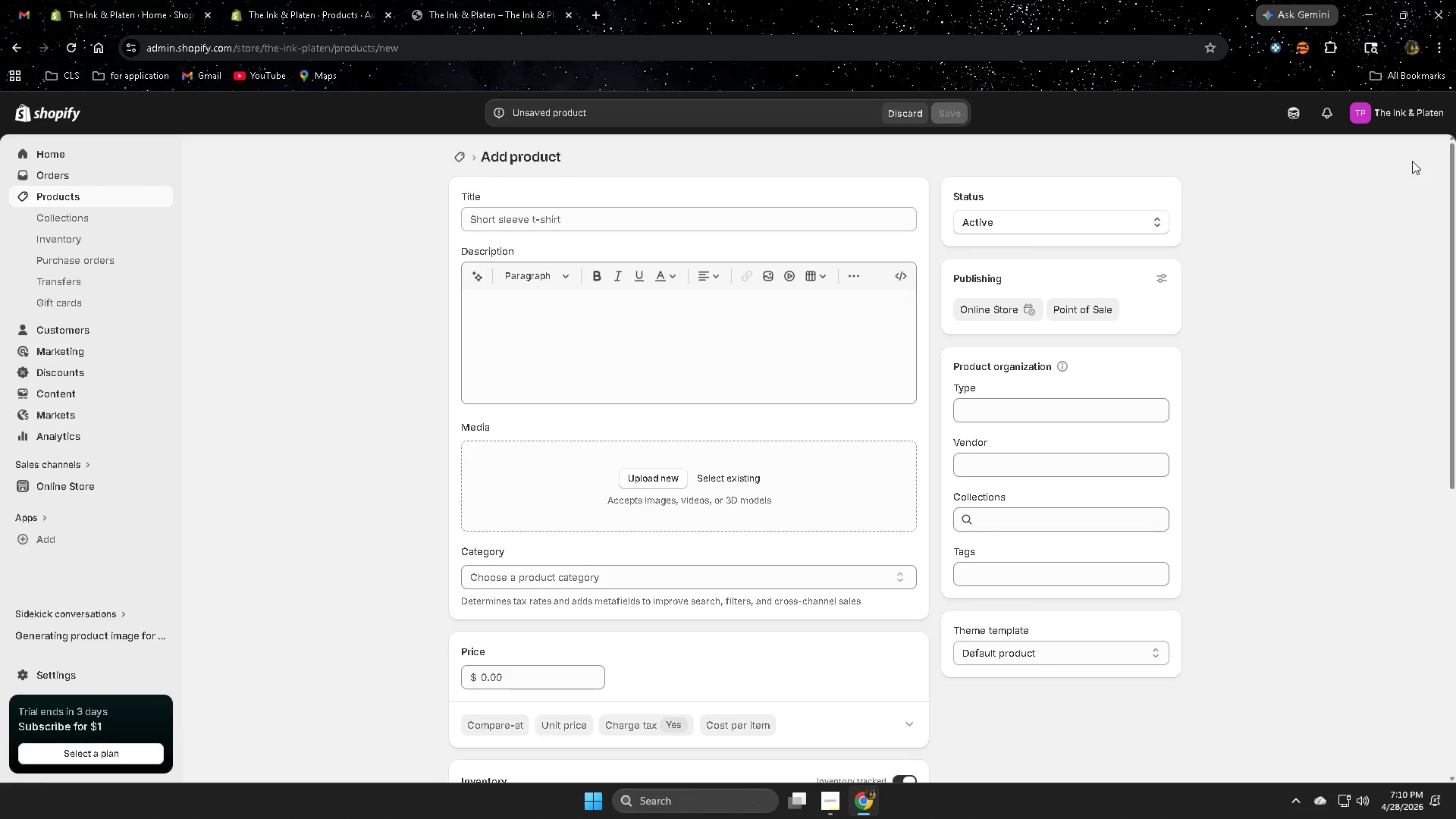 
wait(78.81)
 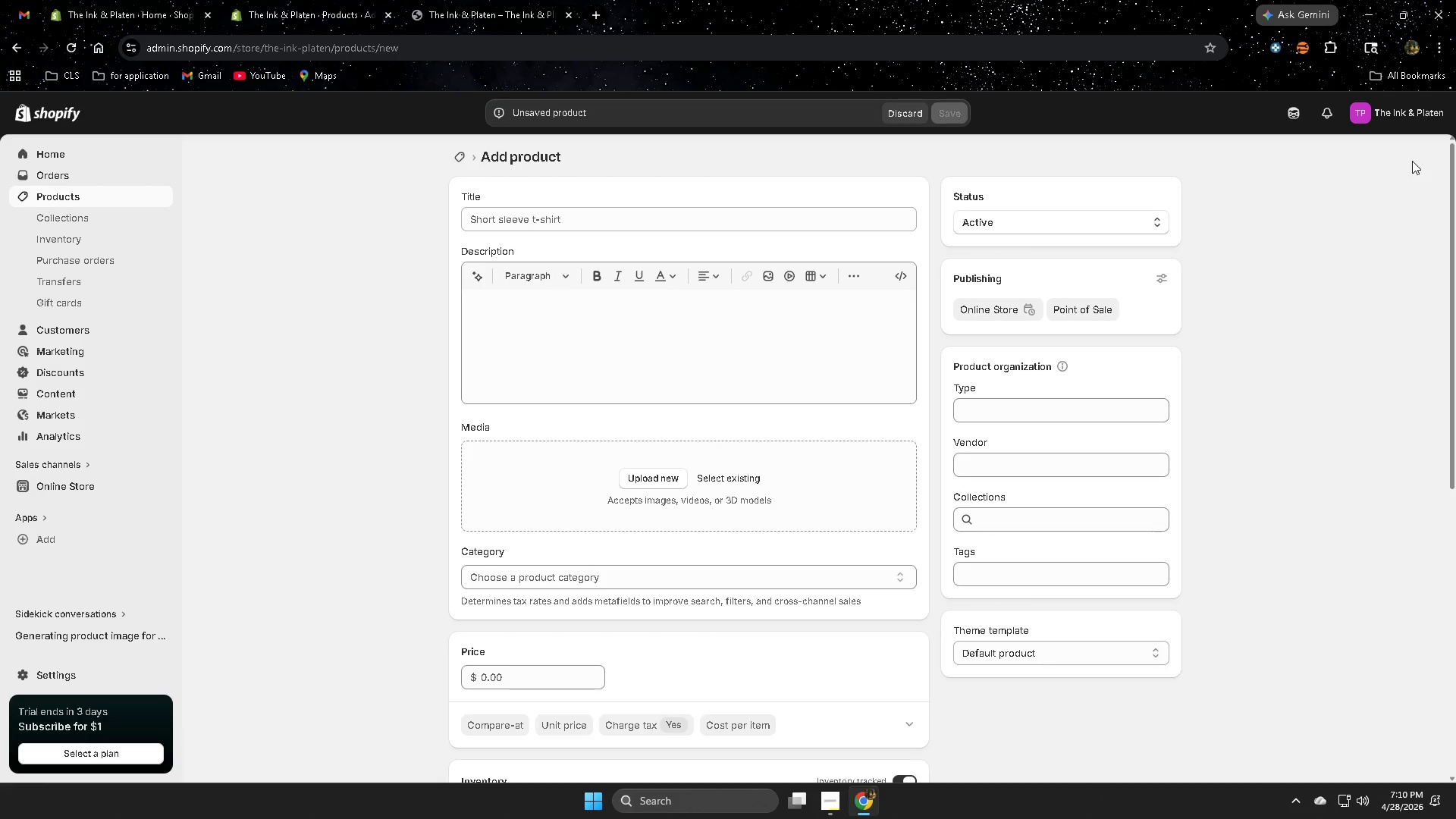 
left_click([494, 14])
 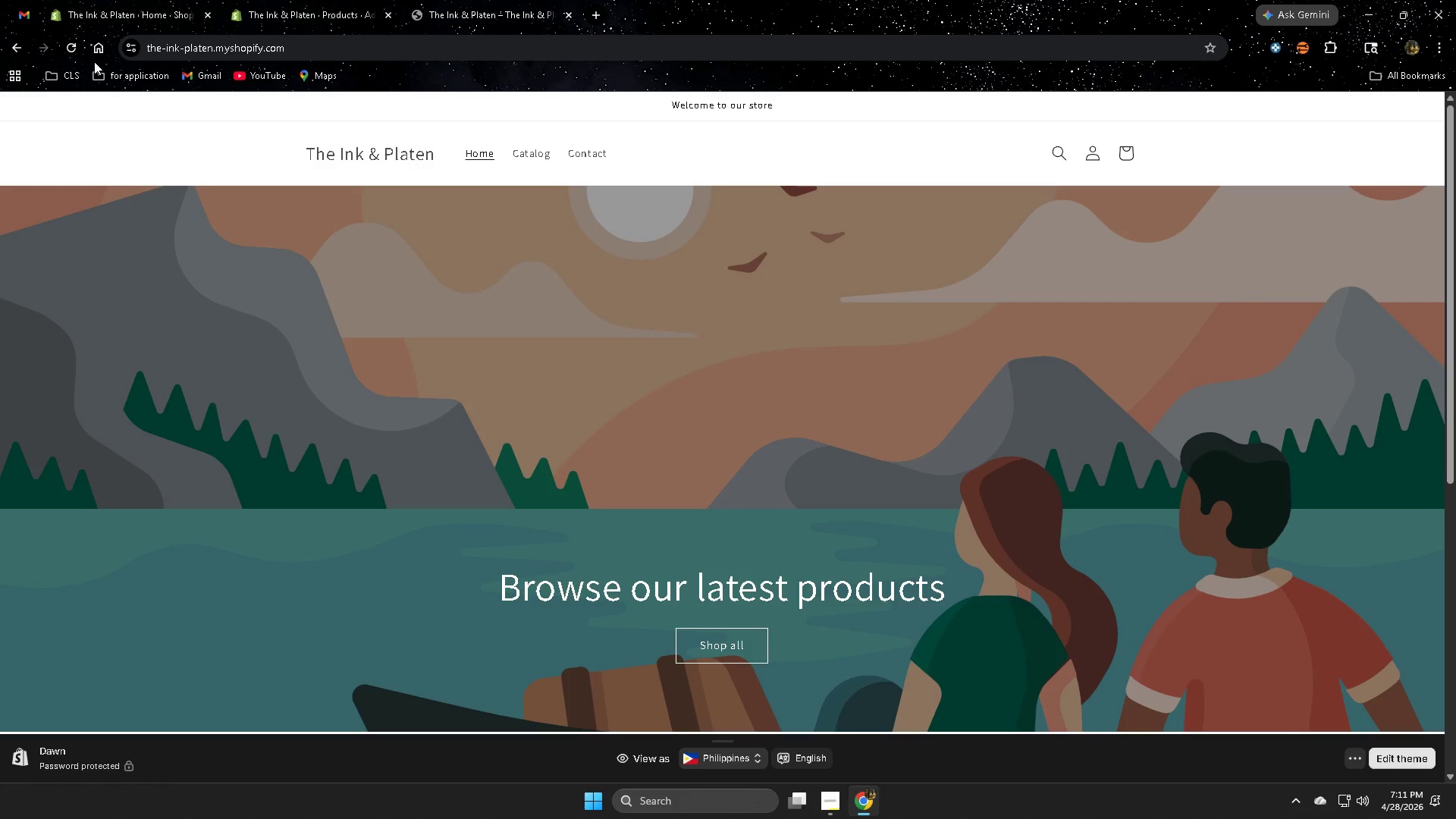 
left_click([74, 49])
 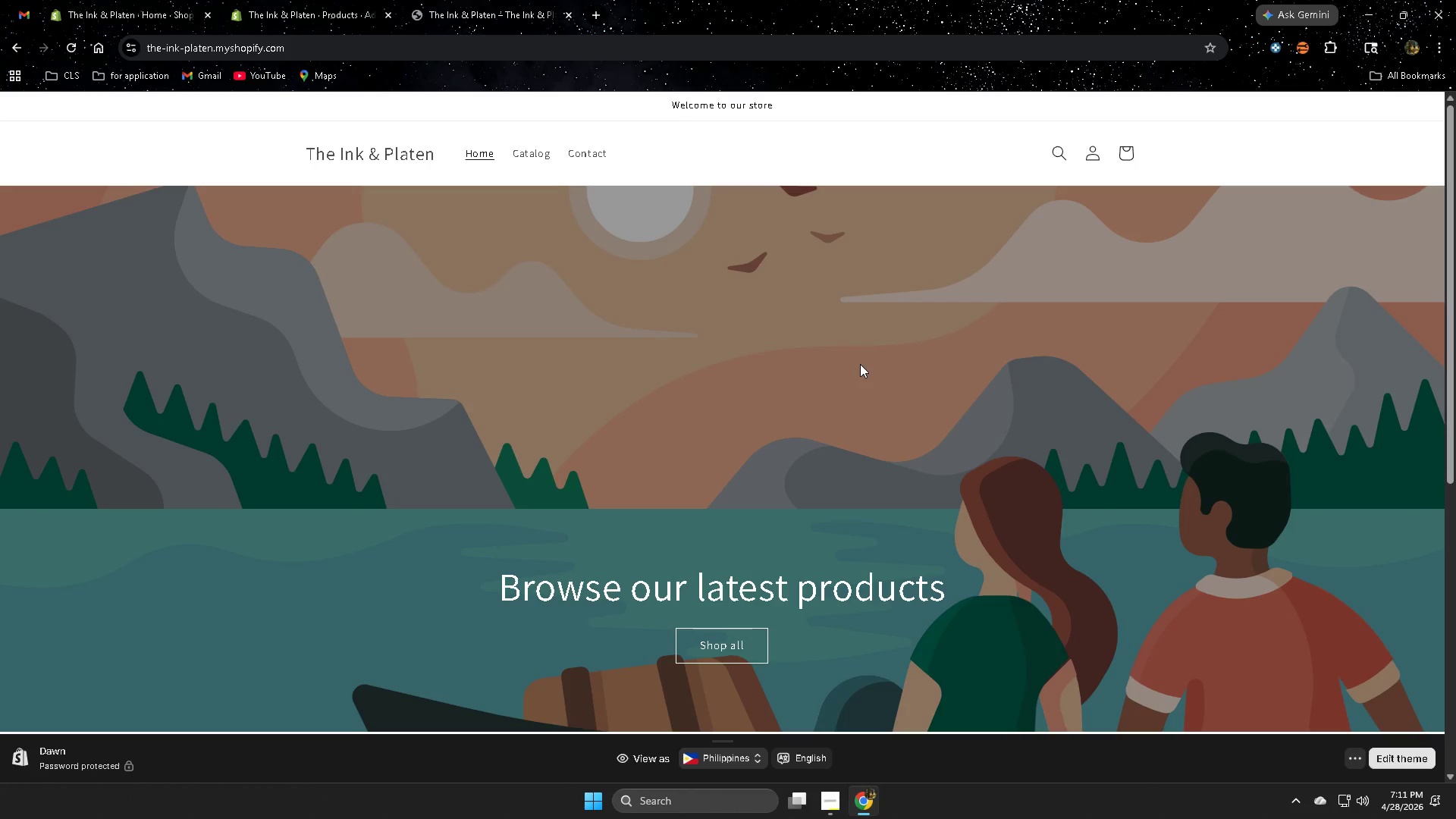 
left_click([836, 796])